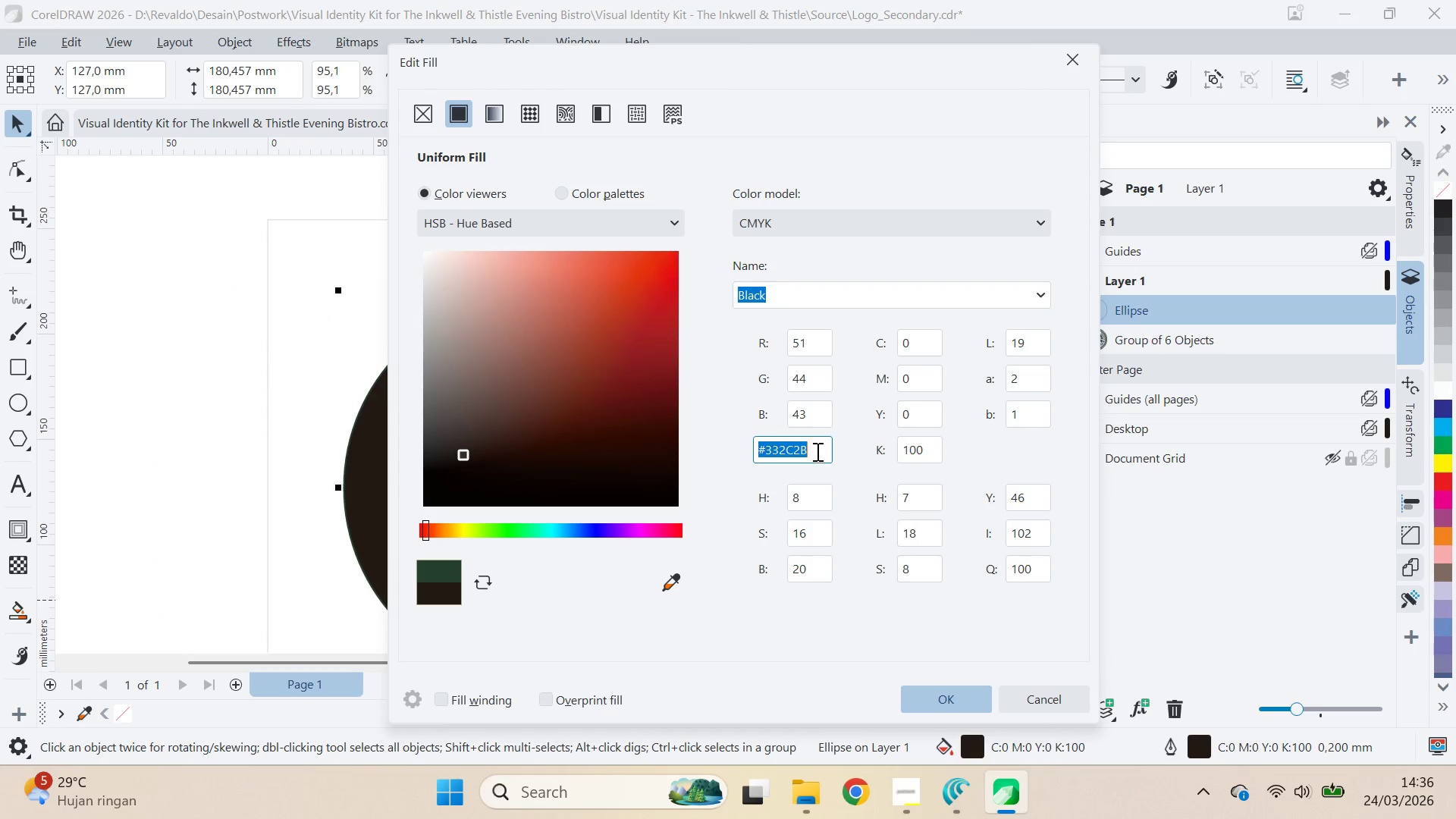 
key(Control+V)
 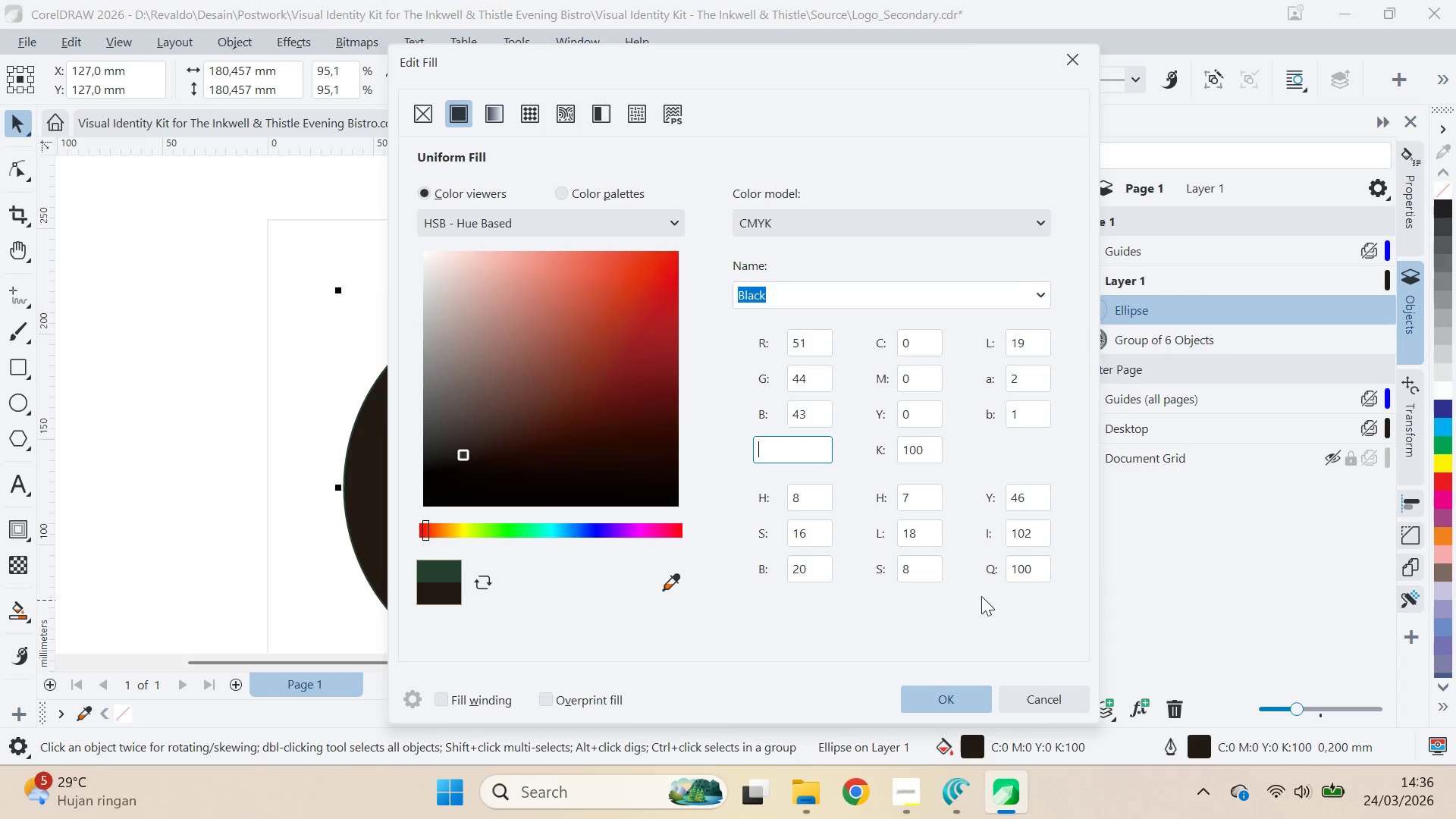 
left_click_drag(start_coordinate=[930, 325], to_coordinate=[925, 335])
 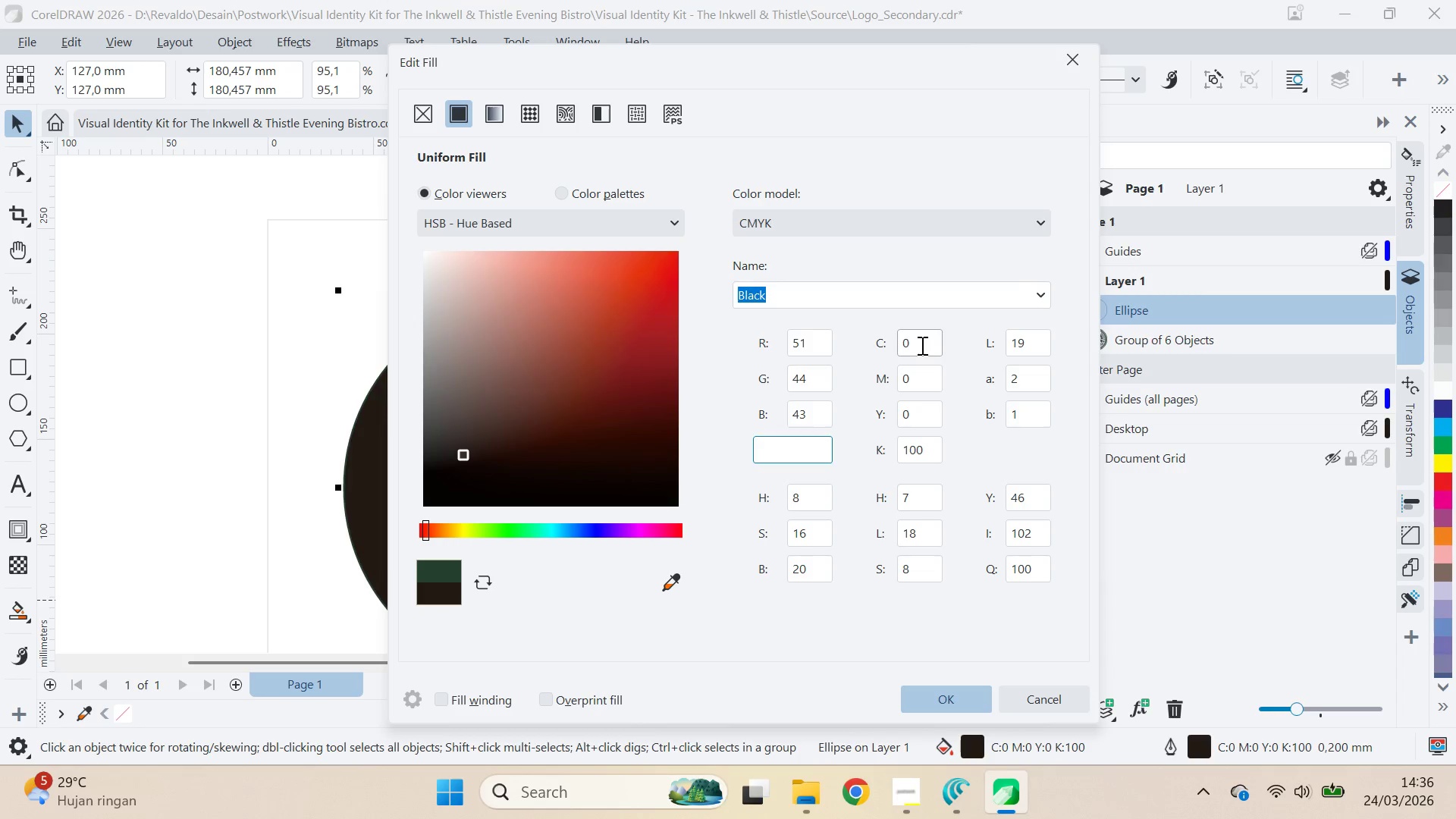 
left_click_drag(start_coordinate=[921, 345], to_coordinate=[852, 353])
 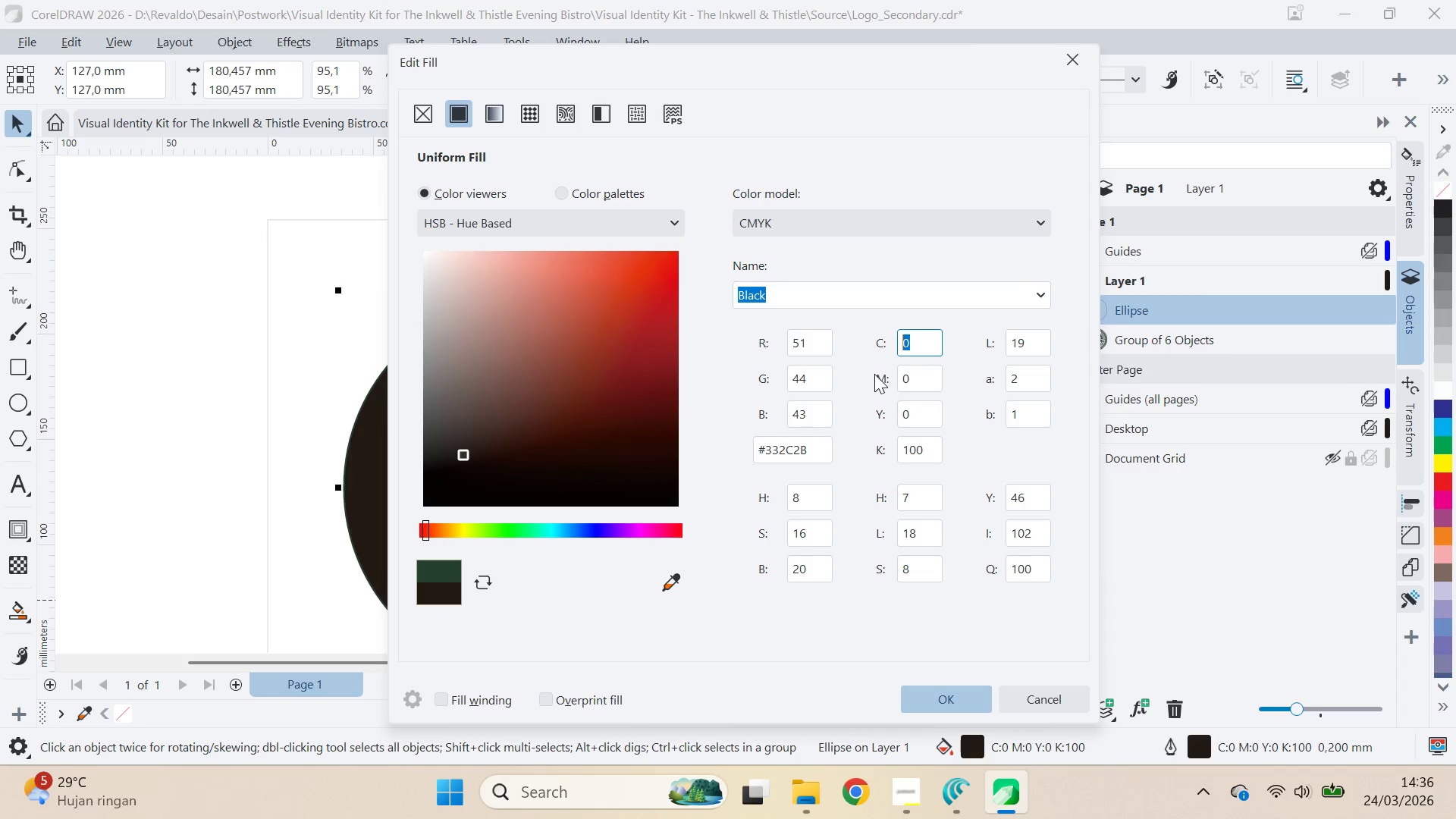 
key(2)
 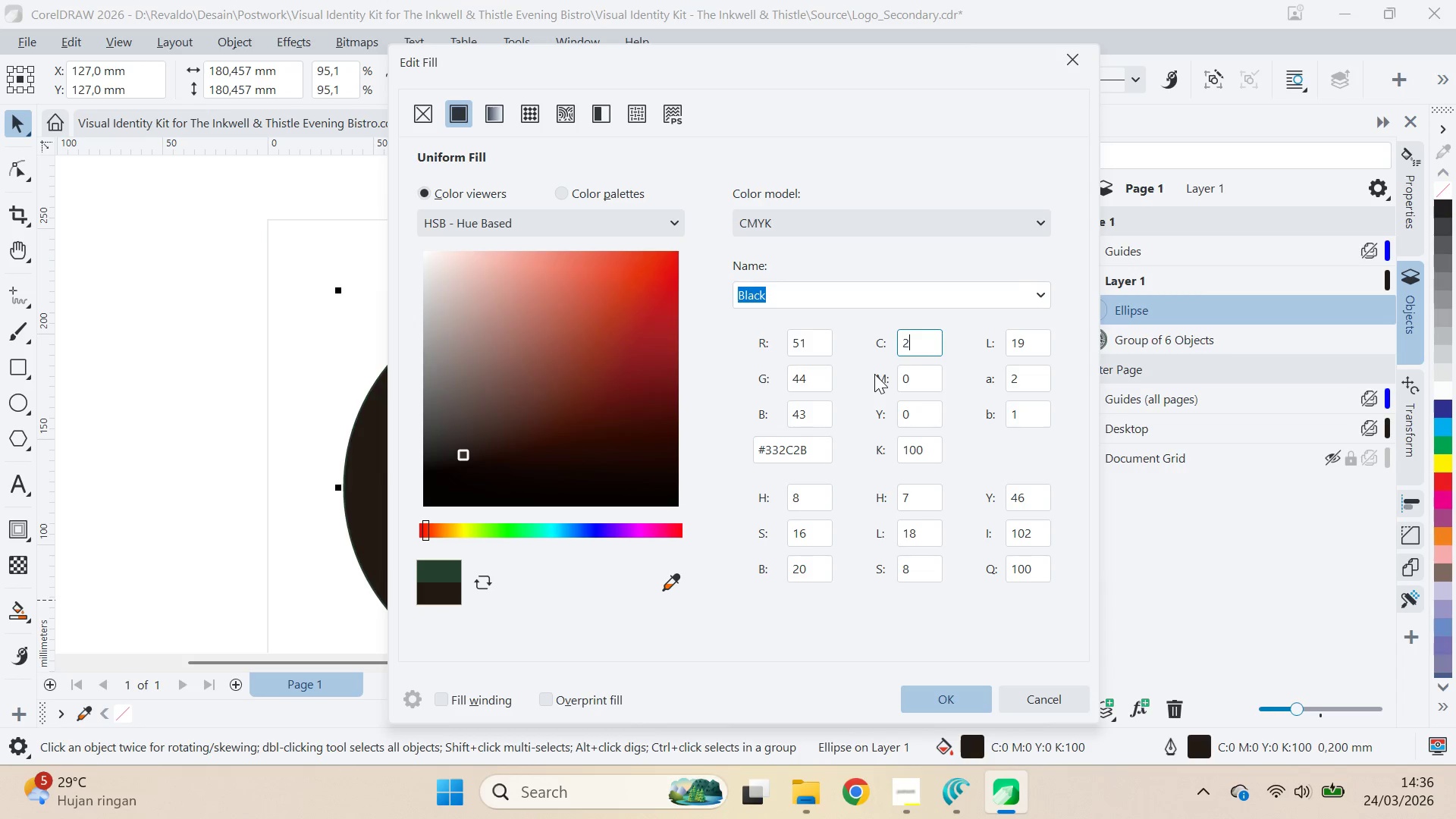 
key(Tab)
 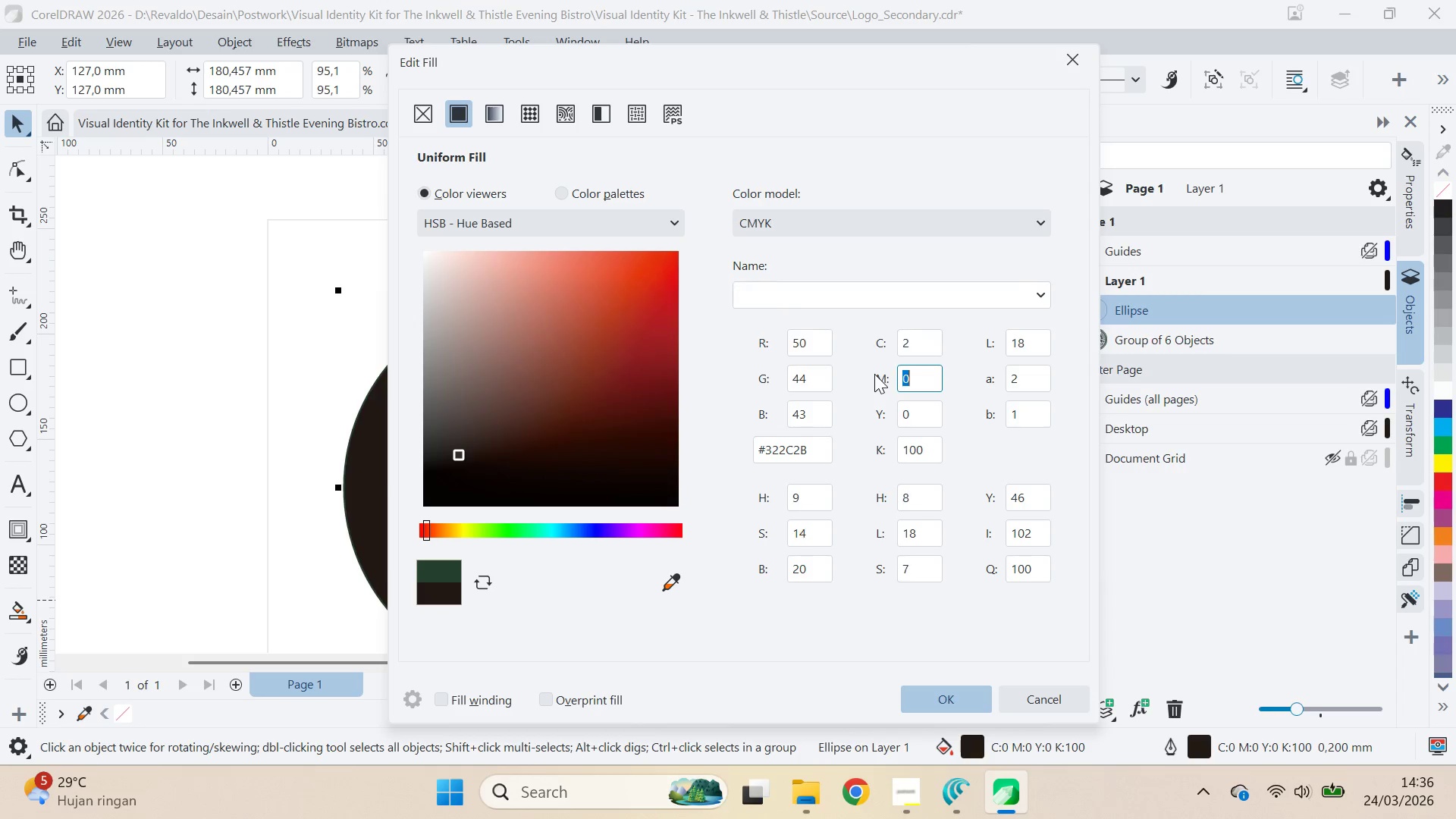 
key(3)
 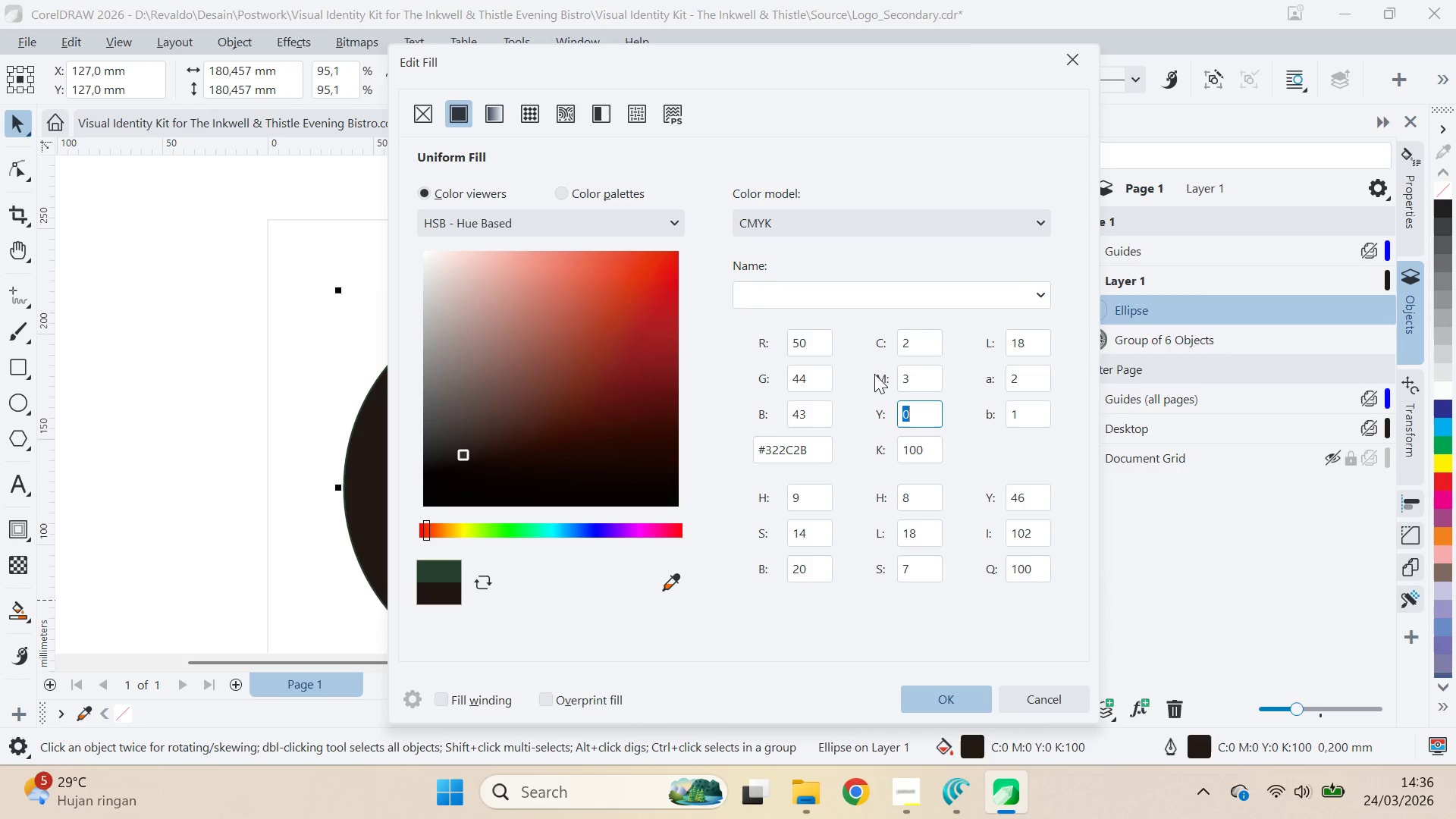 
key(Tab)
 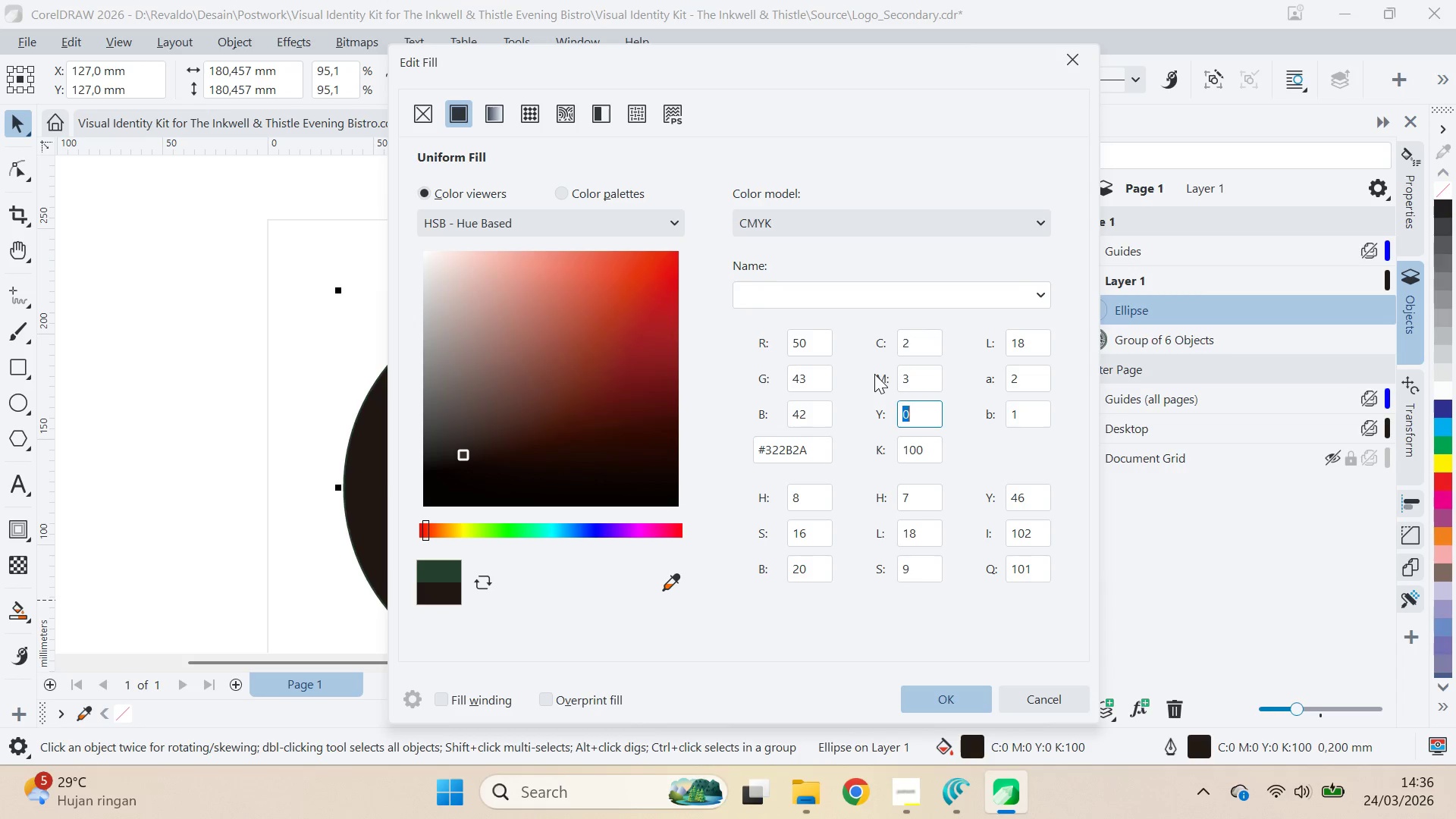 
key(2)
 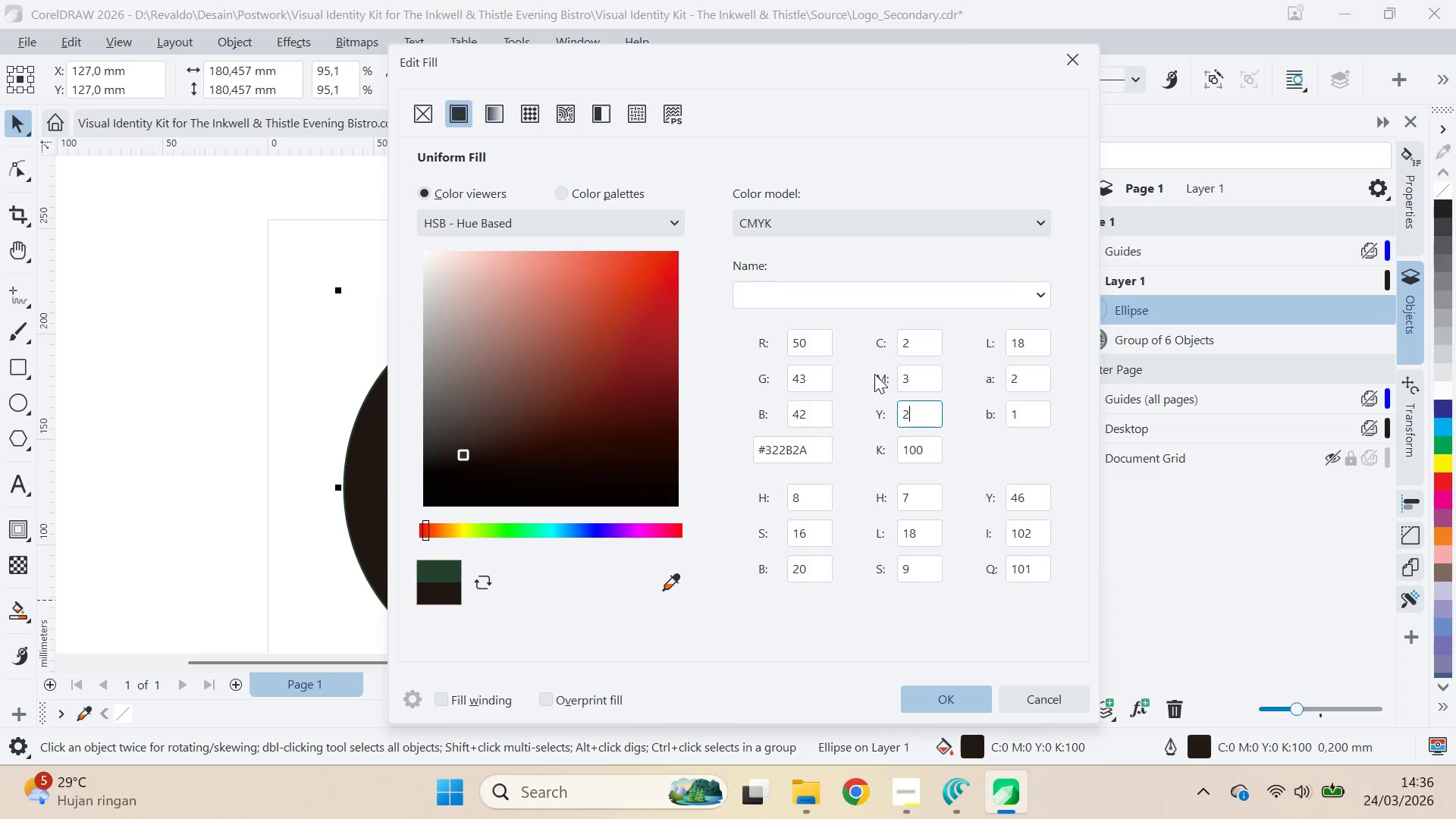 
key(Tab)
 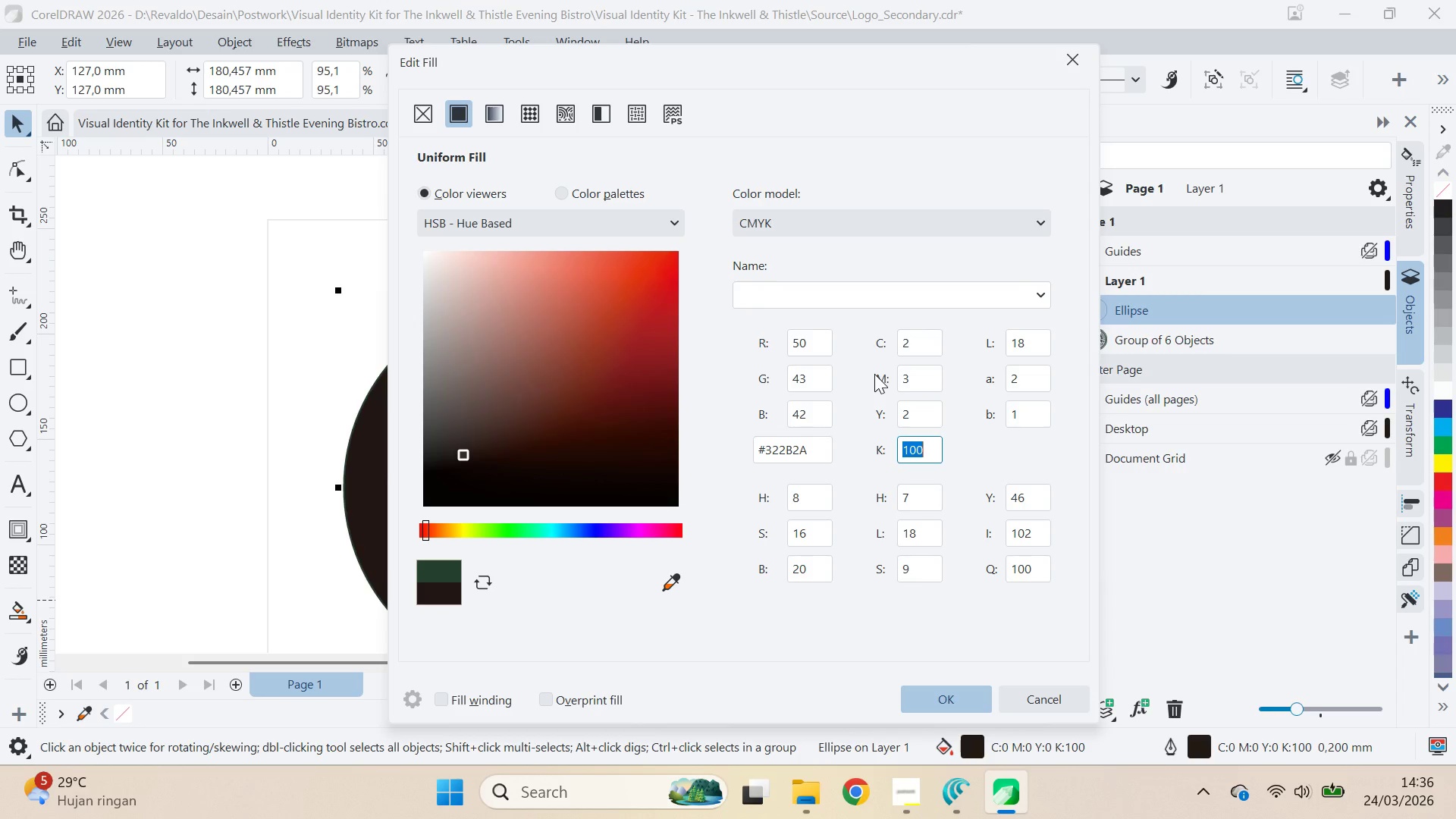 
key(0)
 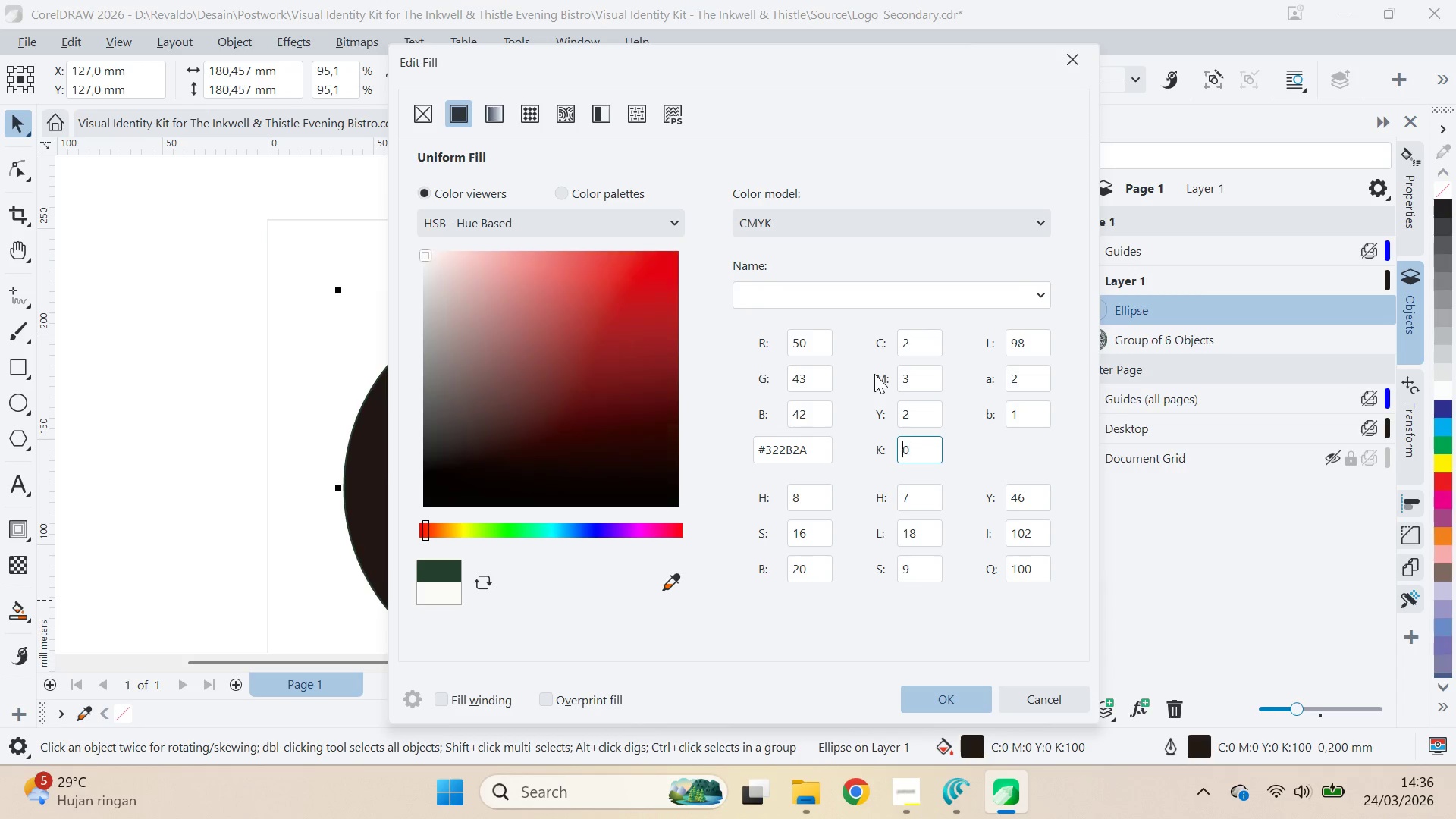 
key(Enter)
 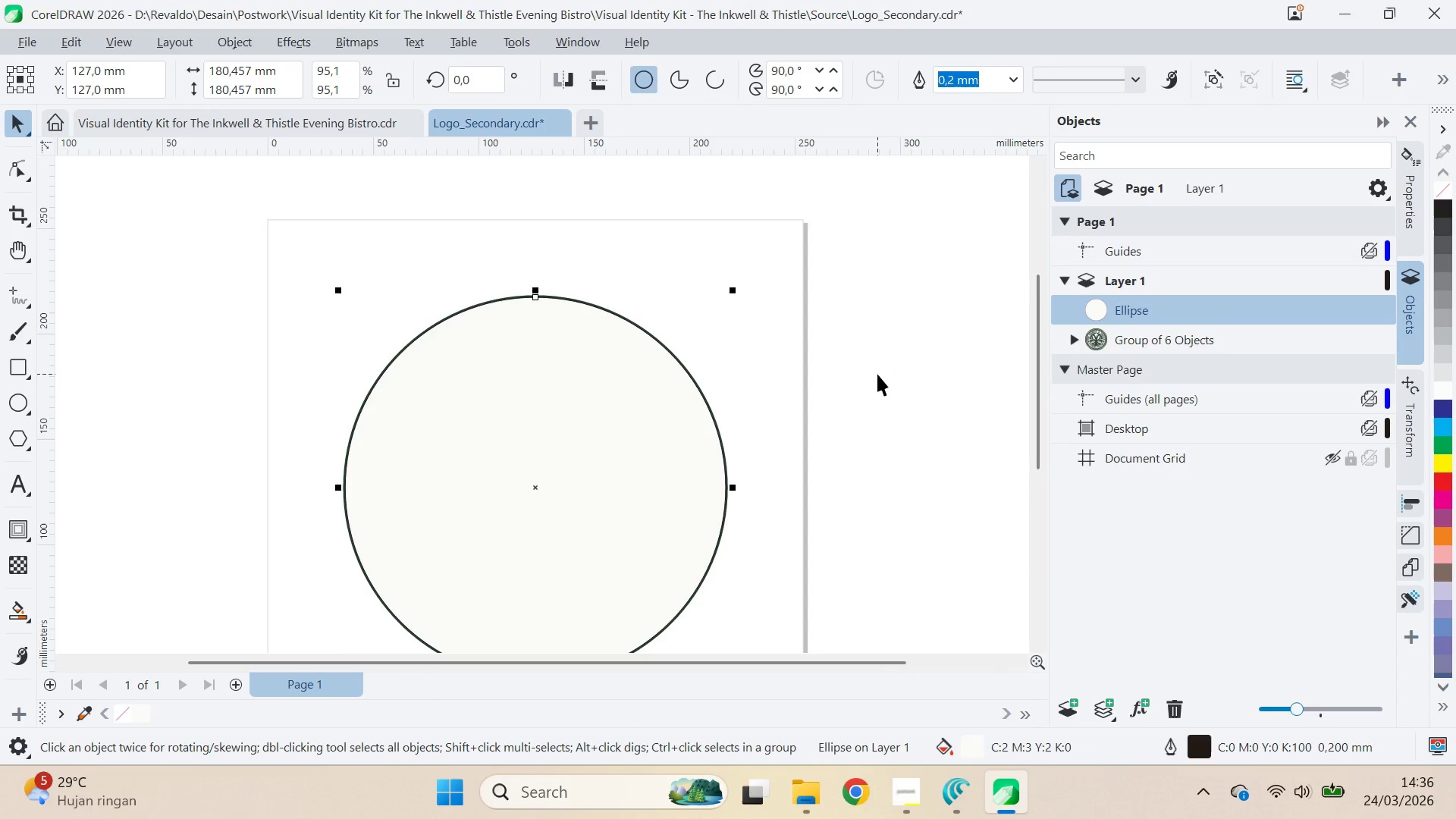 
key(Control+PageDown)
 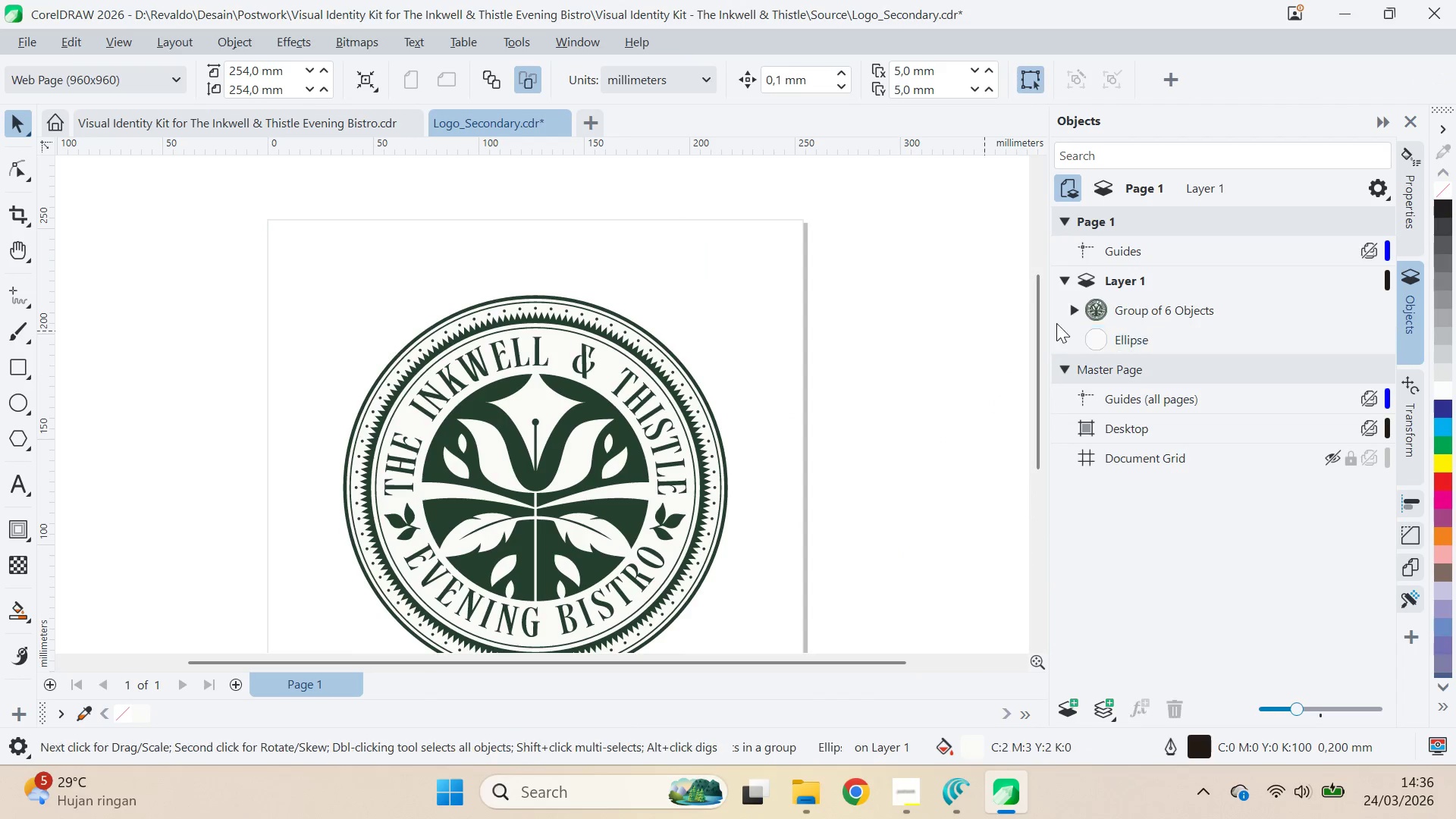 
left_click([1203, 315])
 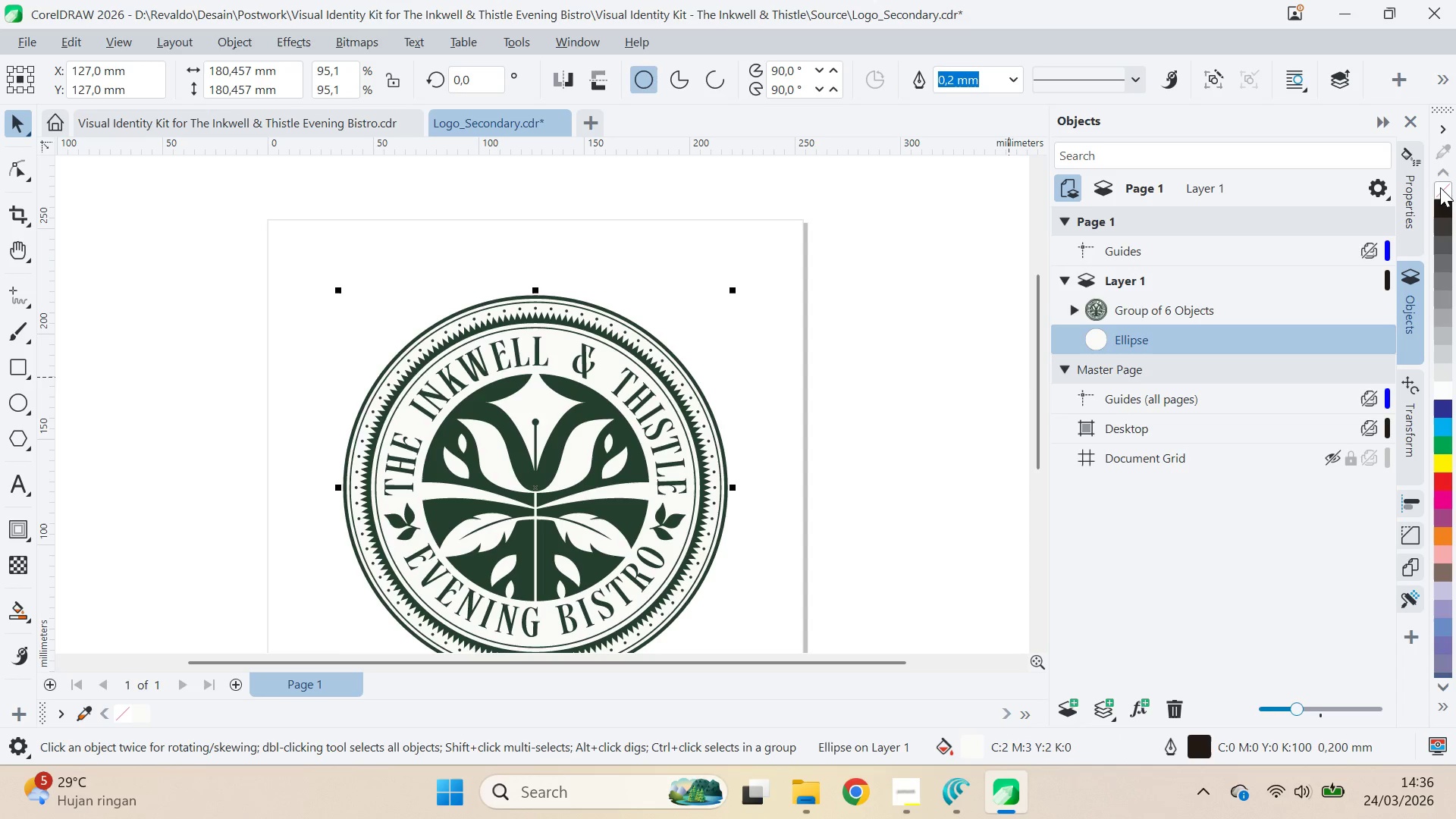 
hold_key(key=ShiftLeft, duration=0.8)
 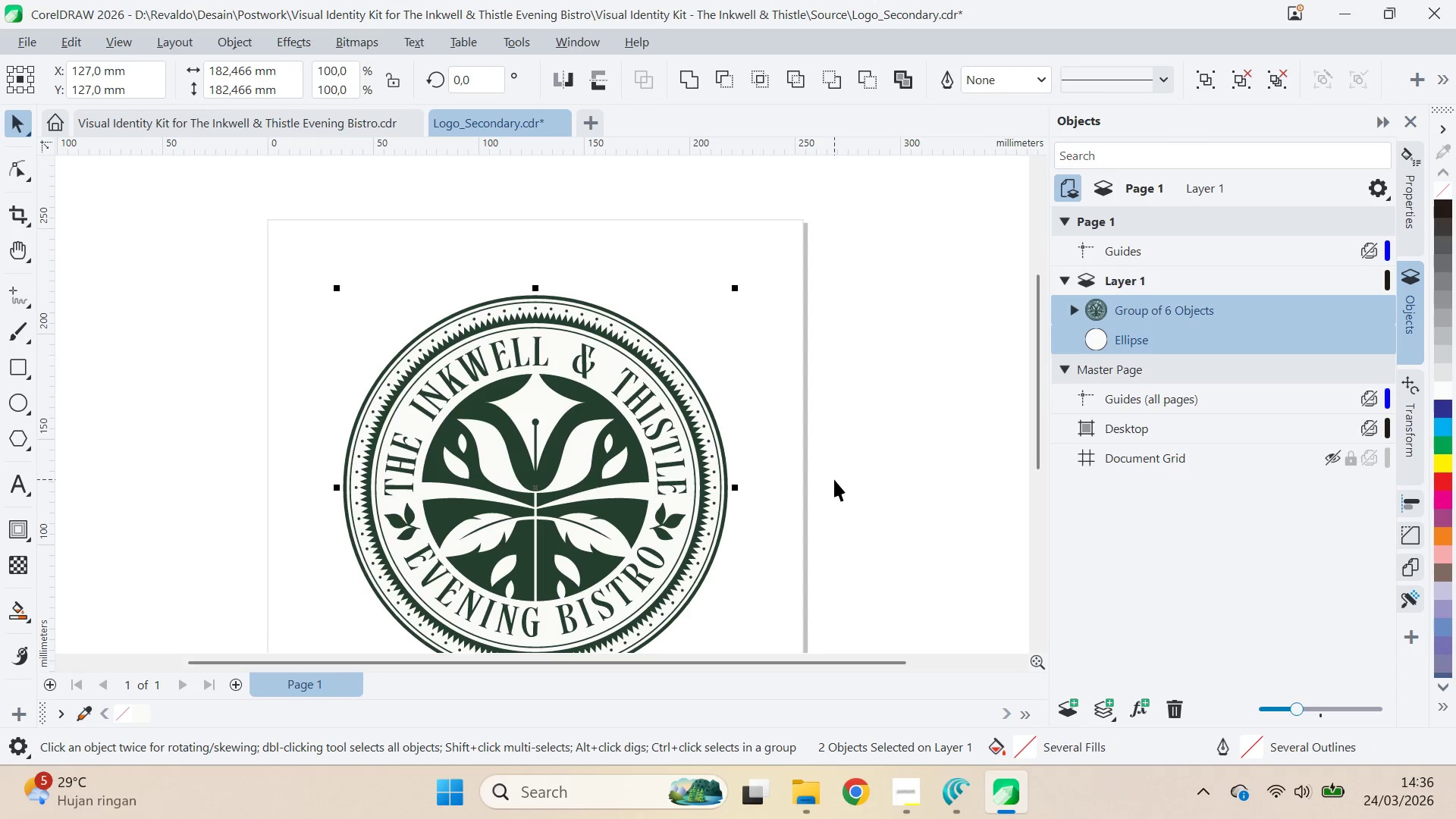 
hold_key(key=ControlLeft, duration=1.5)
 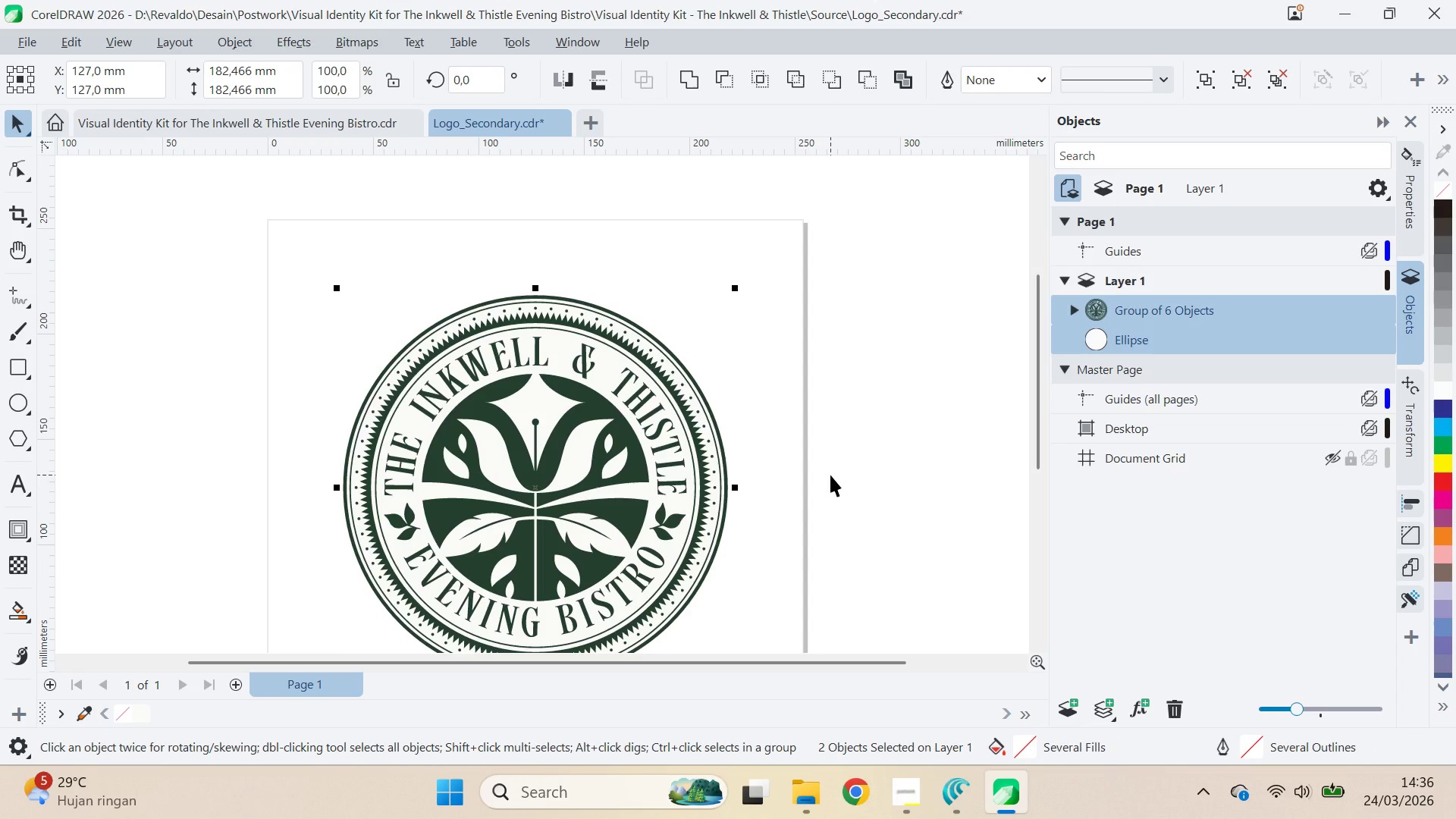 
hold_key(key=ControlLeft, duration=0.33)
 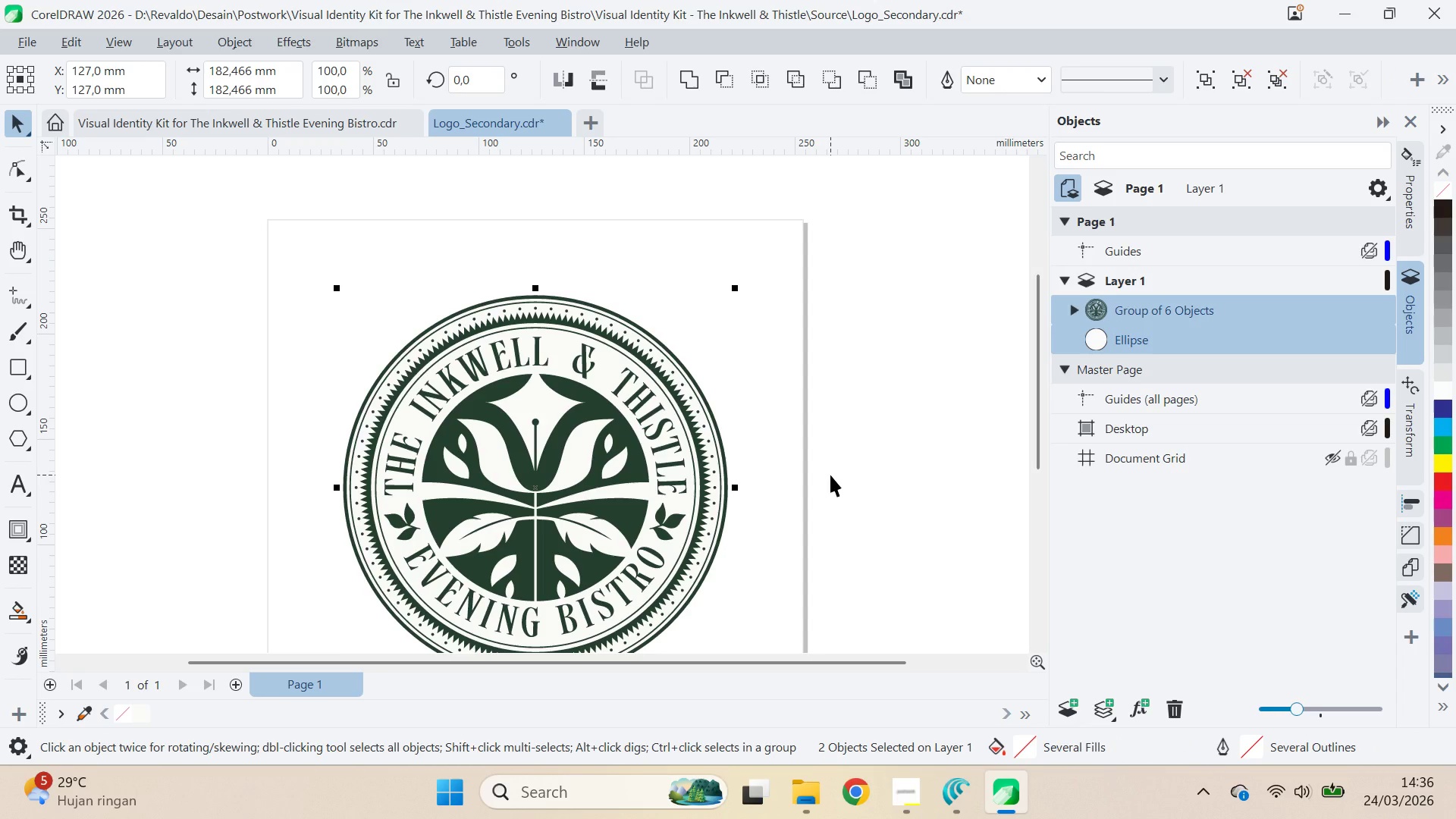 
key(Control+U)
 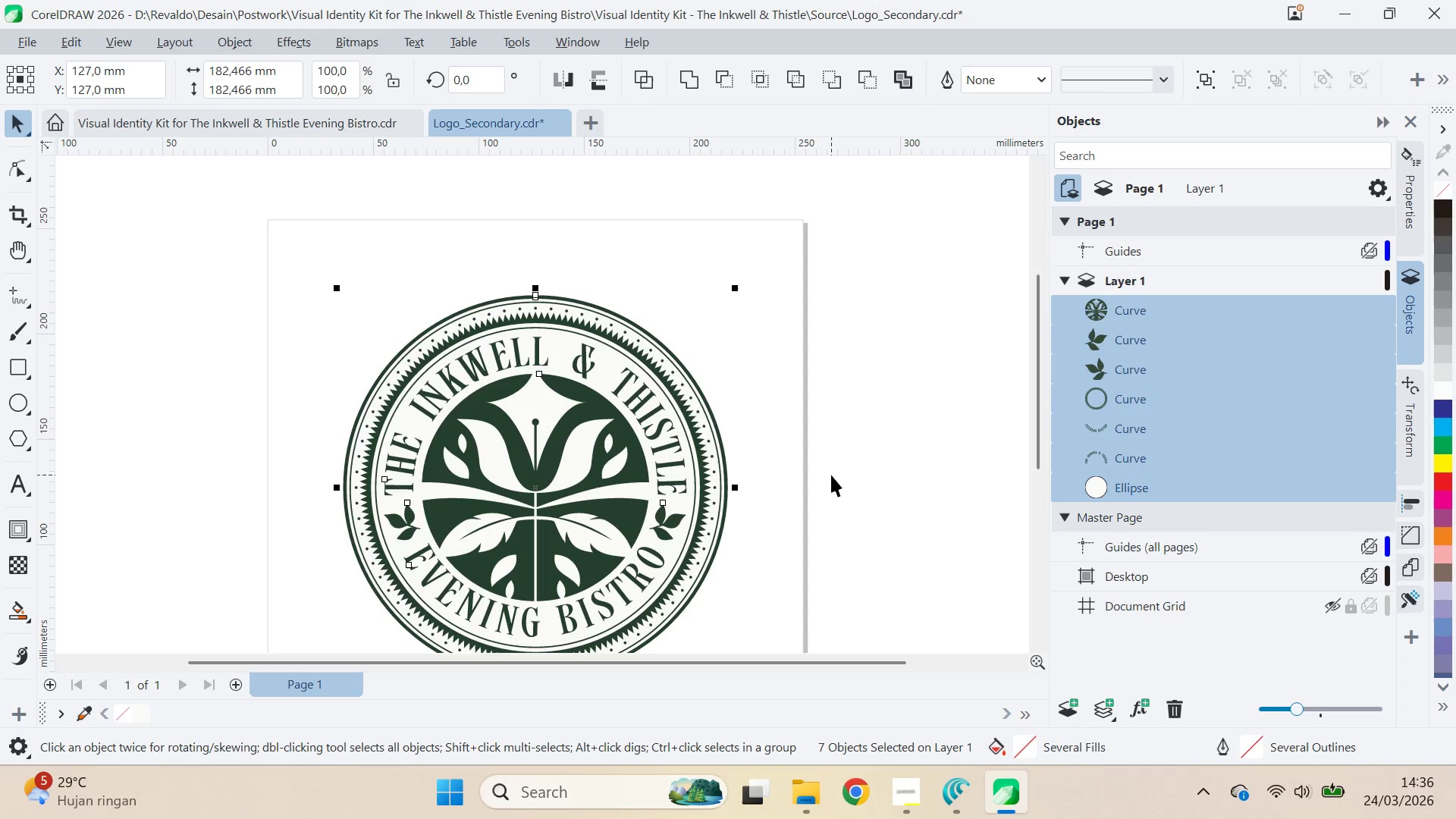 
left_click_drag(start_coordinate=[831, 475], to_coordinate=[833, 461])
 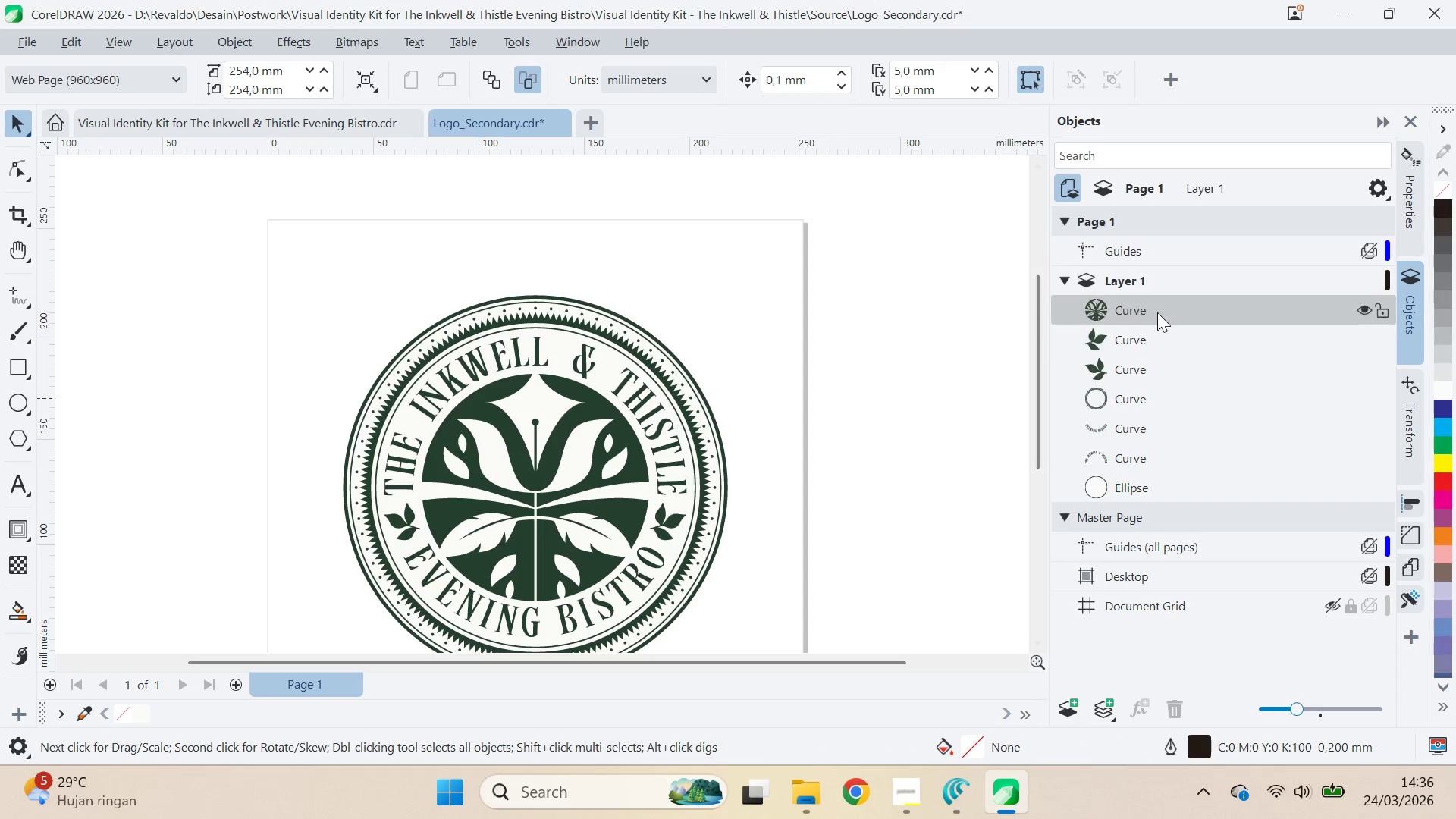 
left_click([1157, 312])
 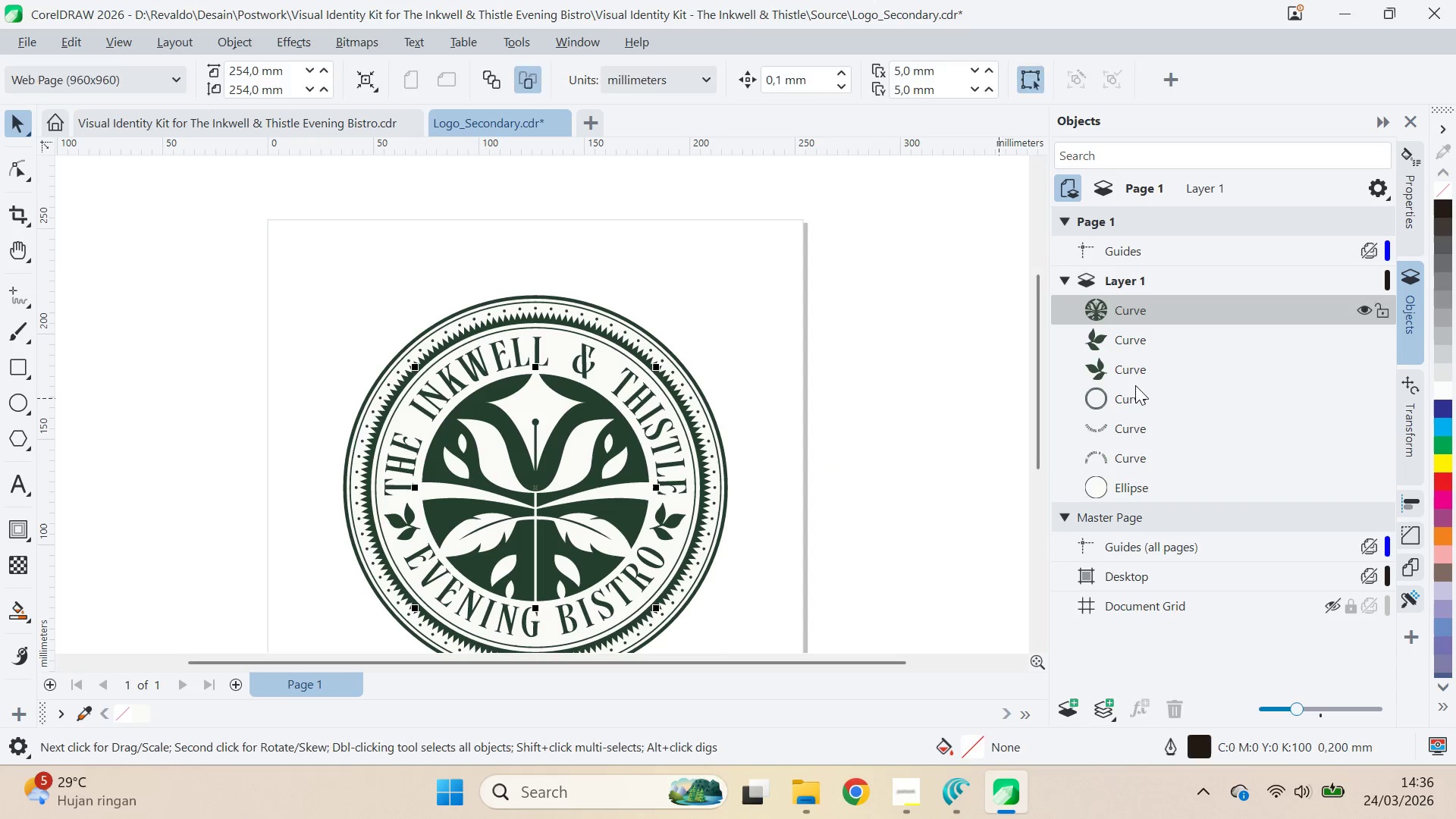 
hold_key(key=ShiftLeft, duration=0.47)
 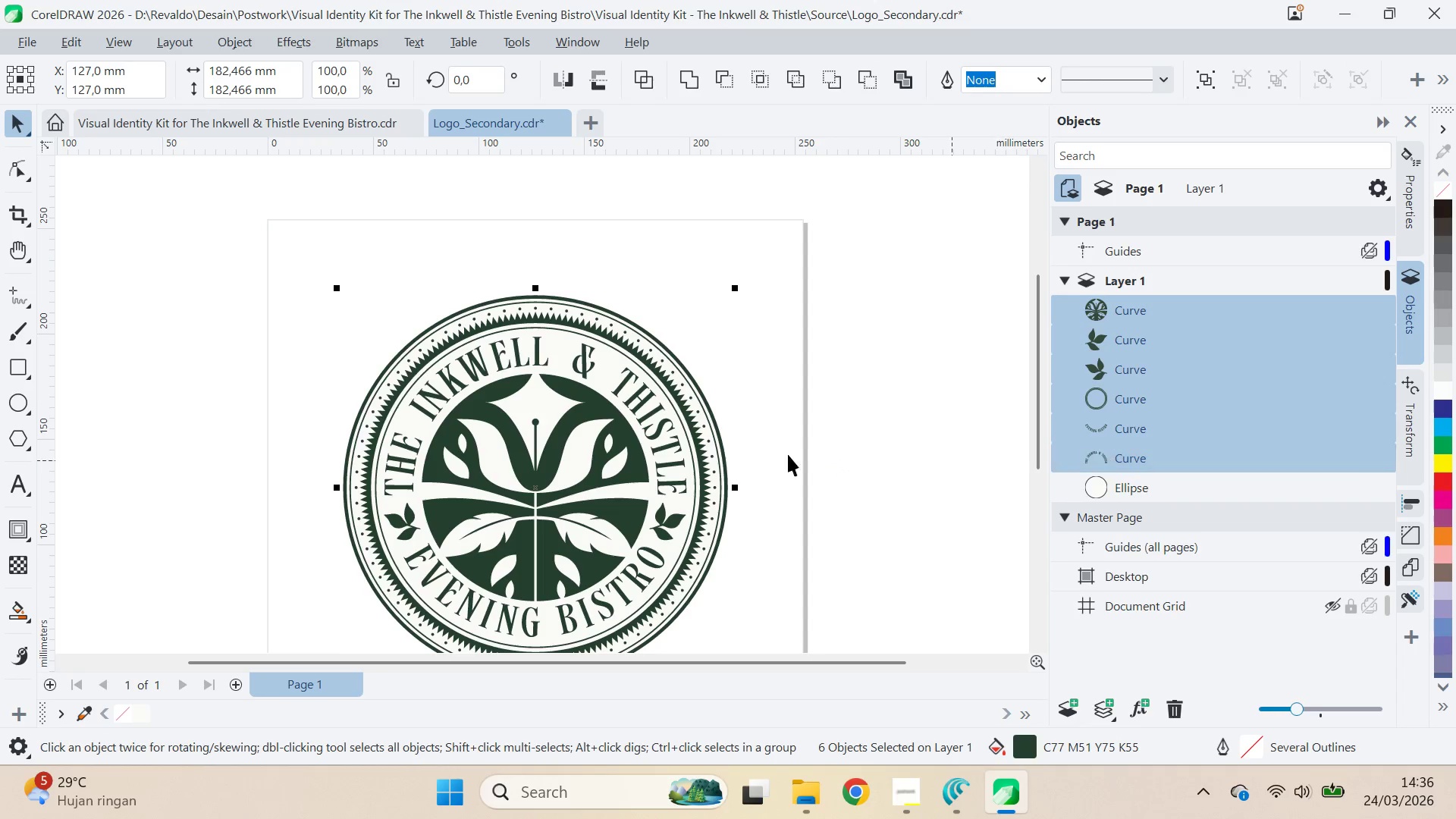 
key(Control+ControlLeft)
 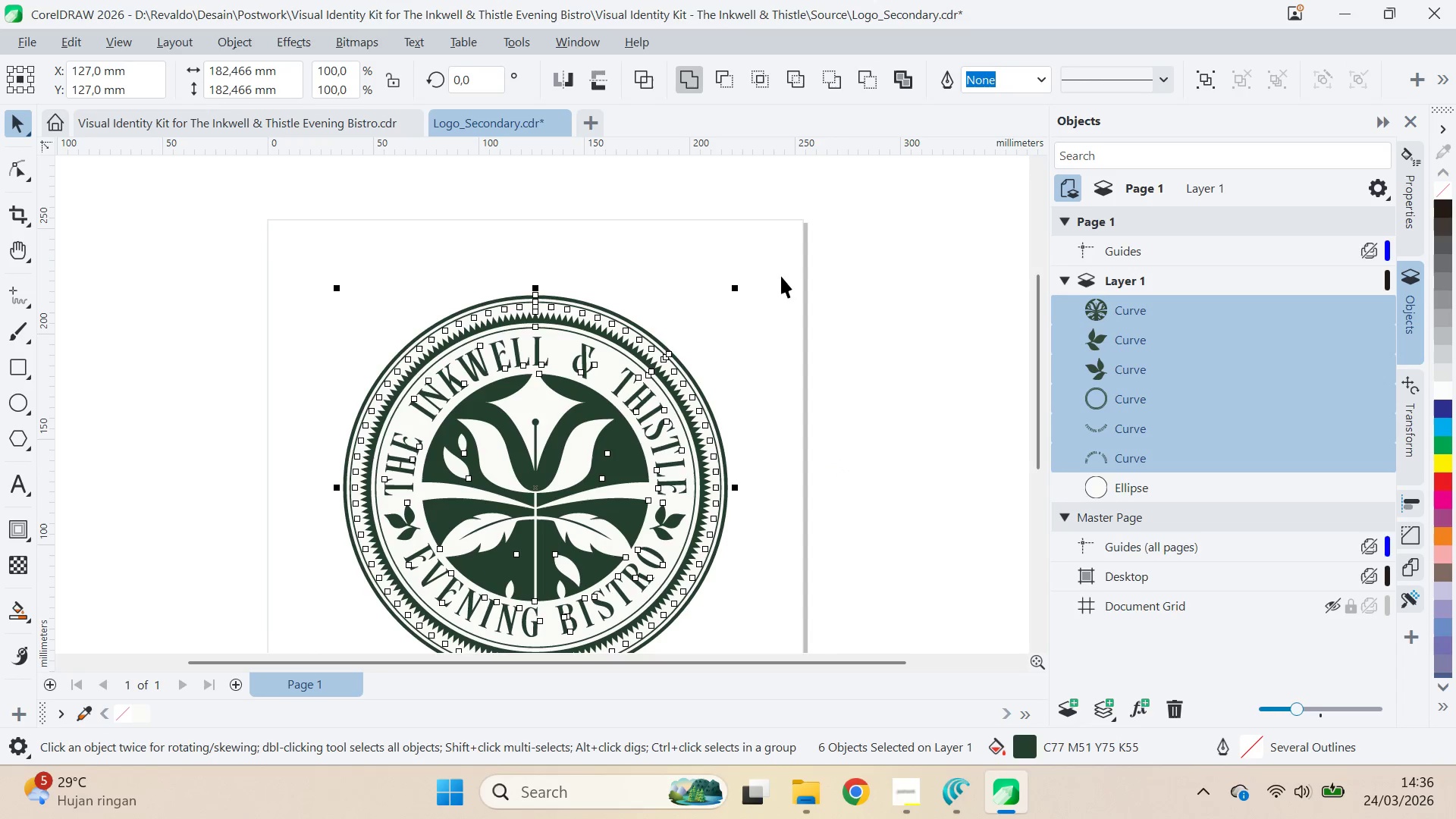 
hold_key(key=ShiftLeft, duration=0.56)
 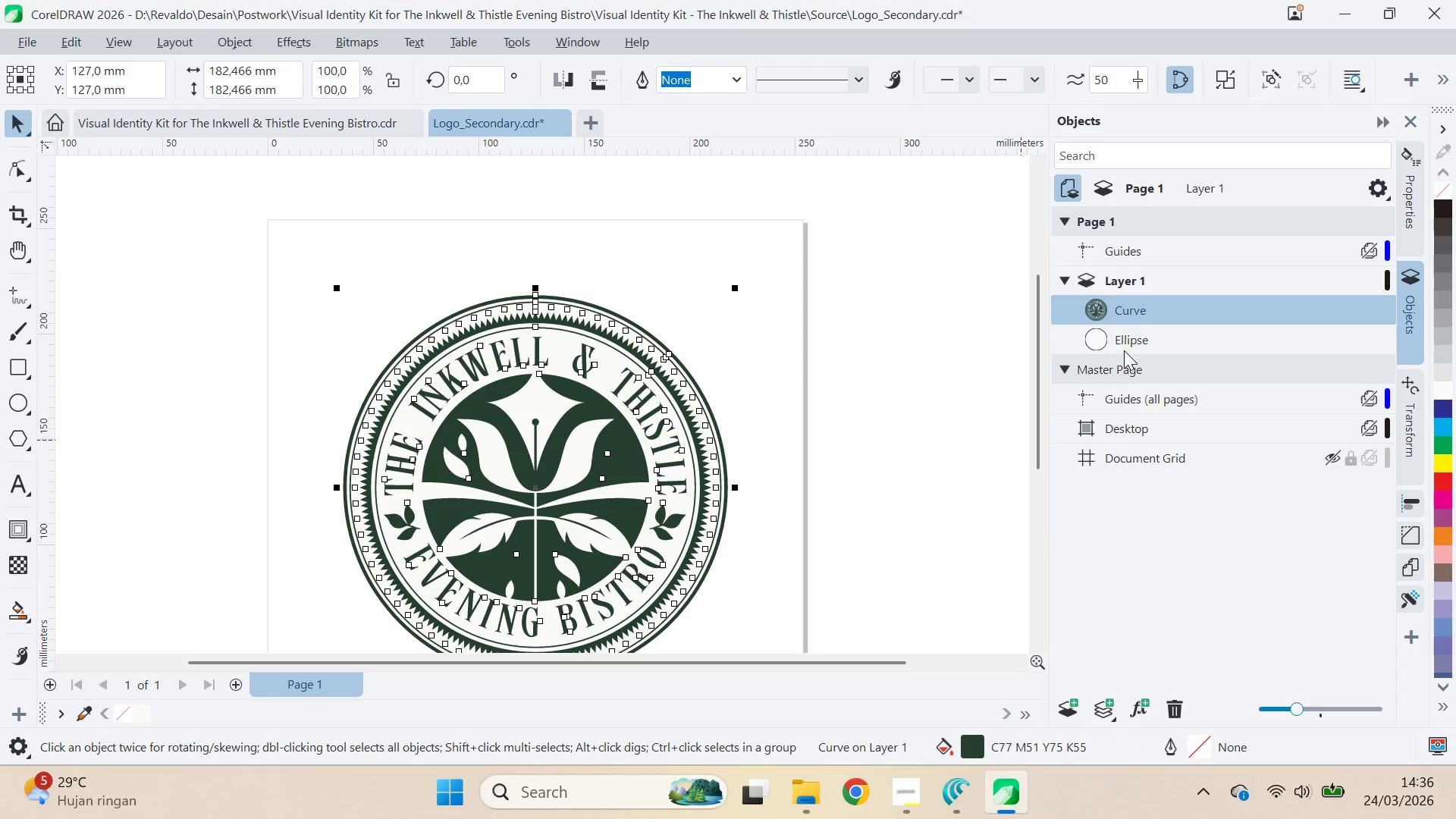 
hold_key(key=ShiftLeft, duration=0.41)
left_click([1126, 341])
 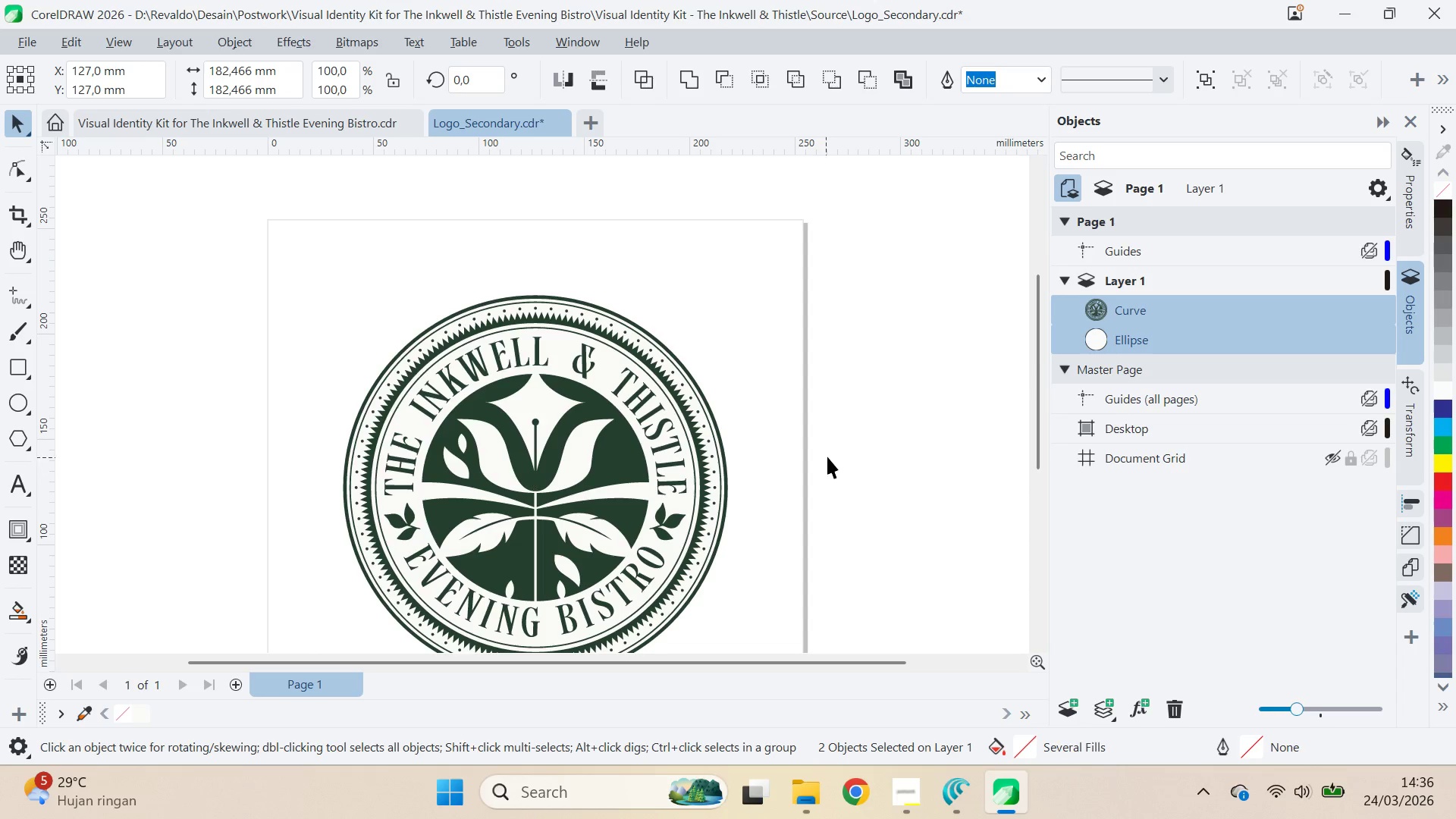 
left_click([1148, 331])
 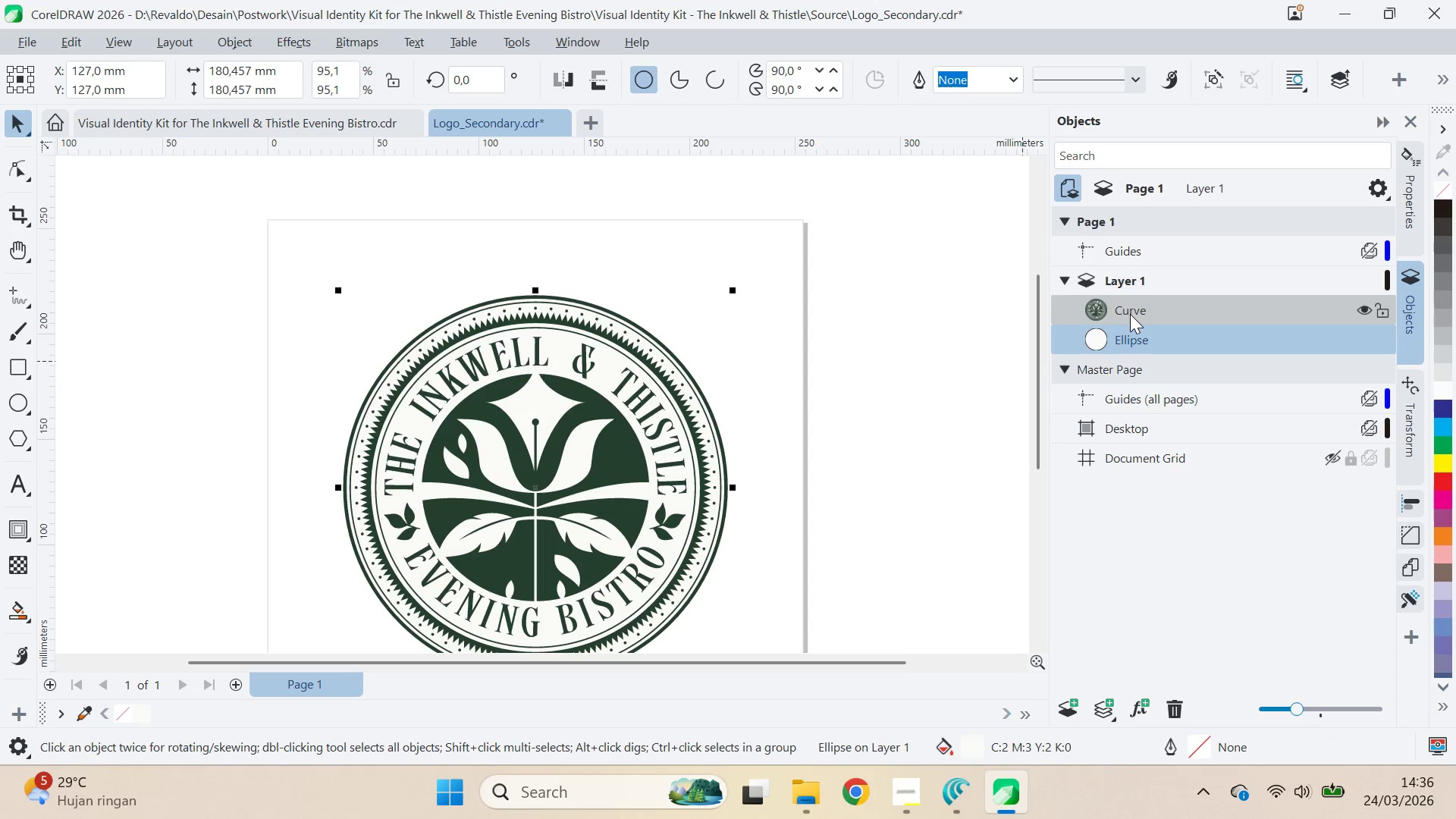 
hold_key(key=ShiftLeft, duration=0.45)
left_click([1128, 334])
 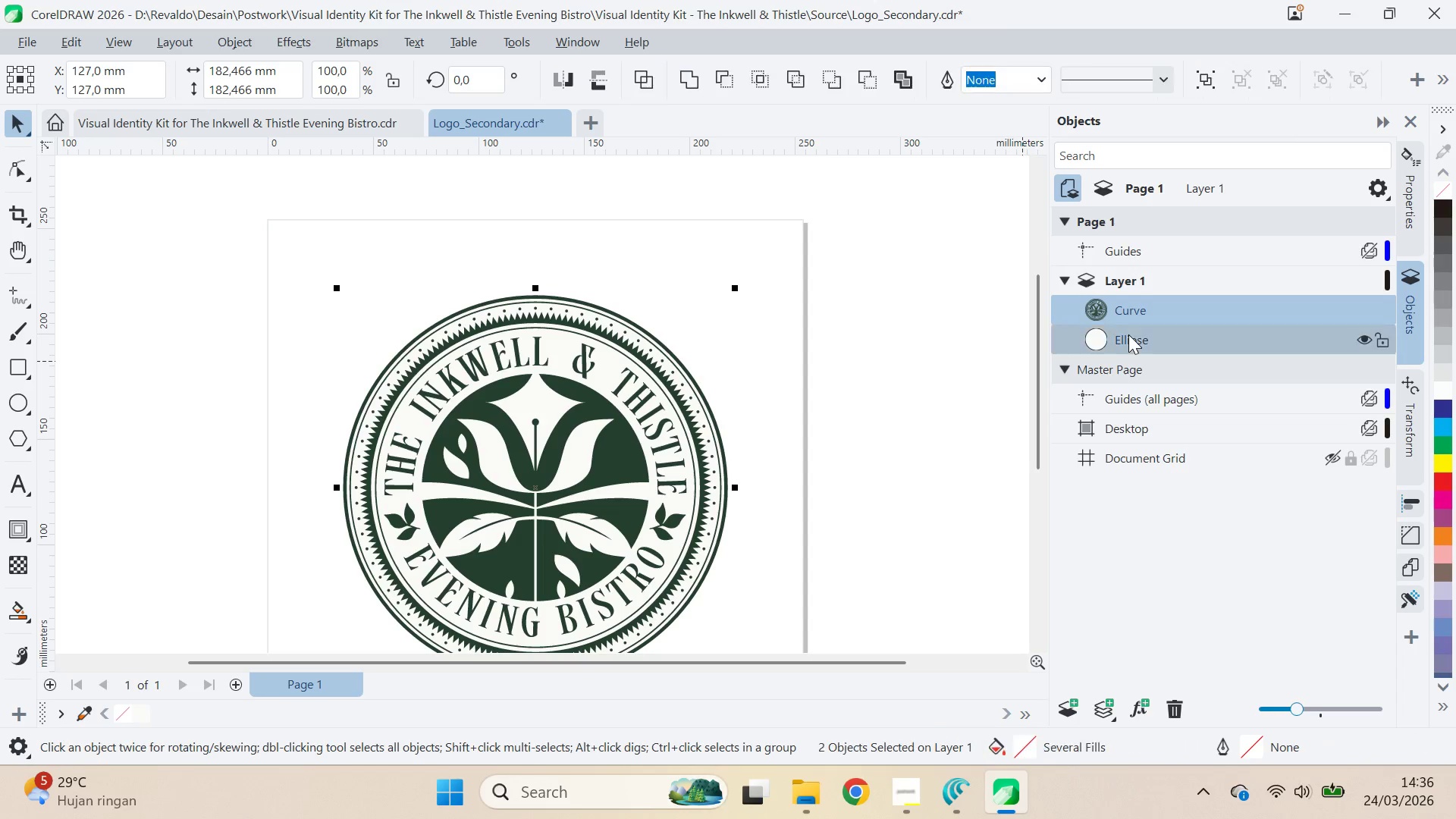 
key(Control+G)
 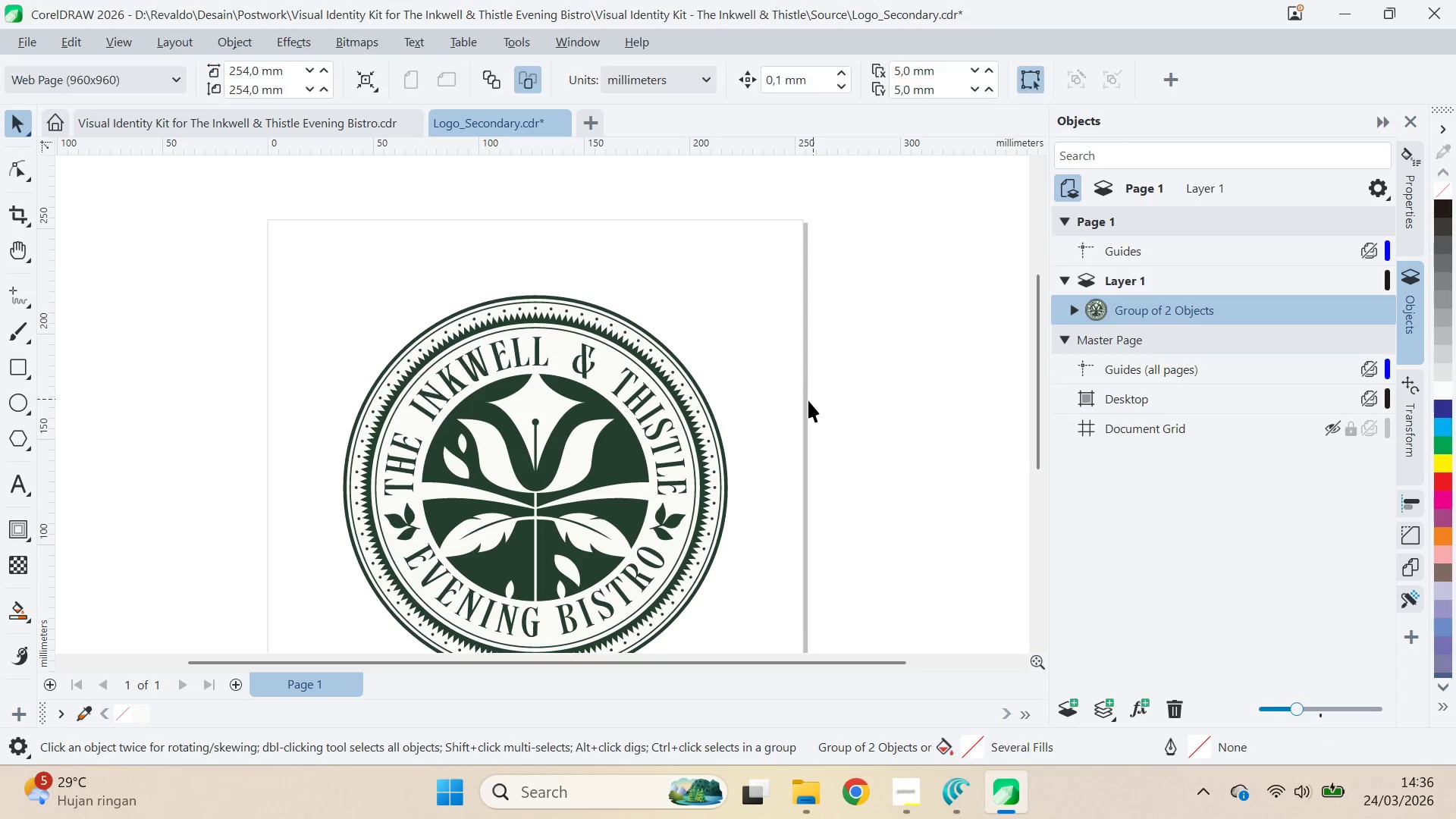 
double_click([704, 436])
 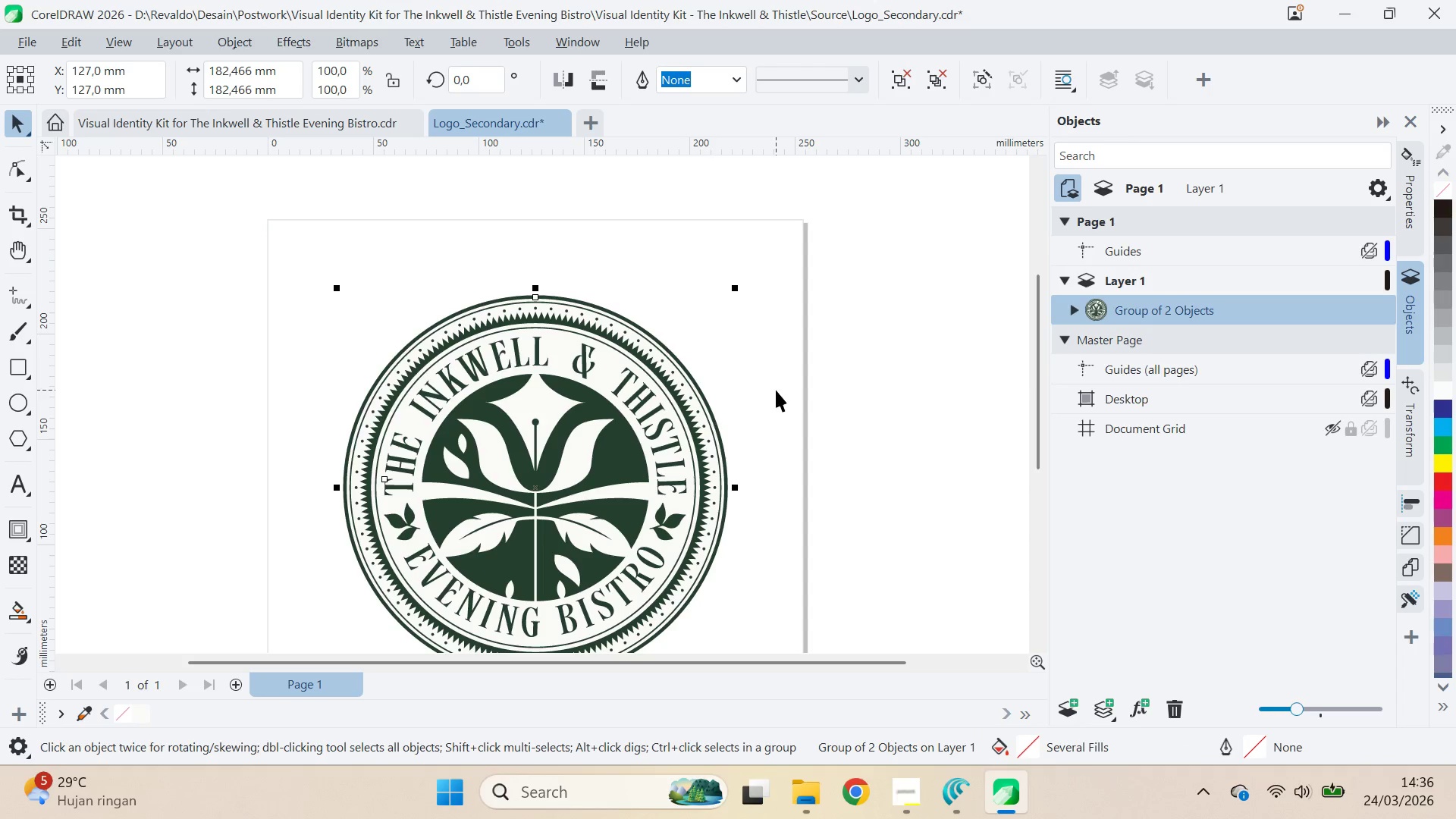 
key(Control+S)
 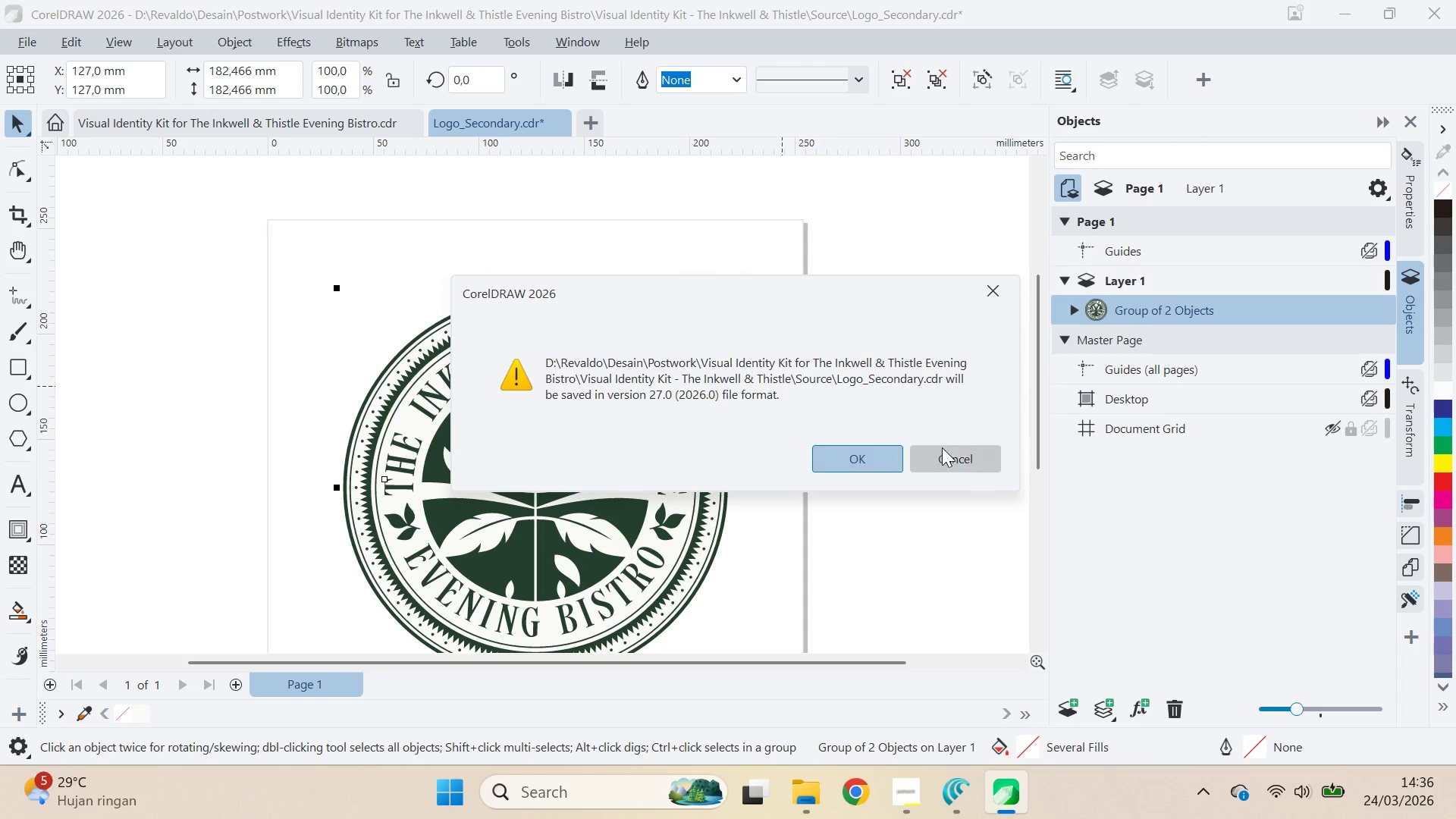 
key(Control+Shift+S)
 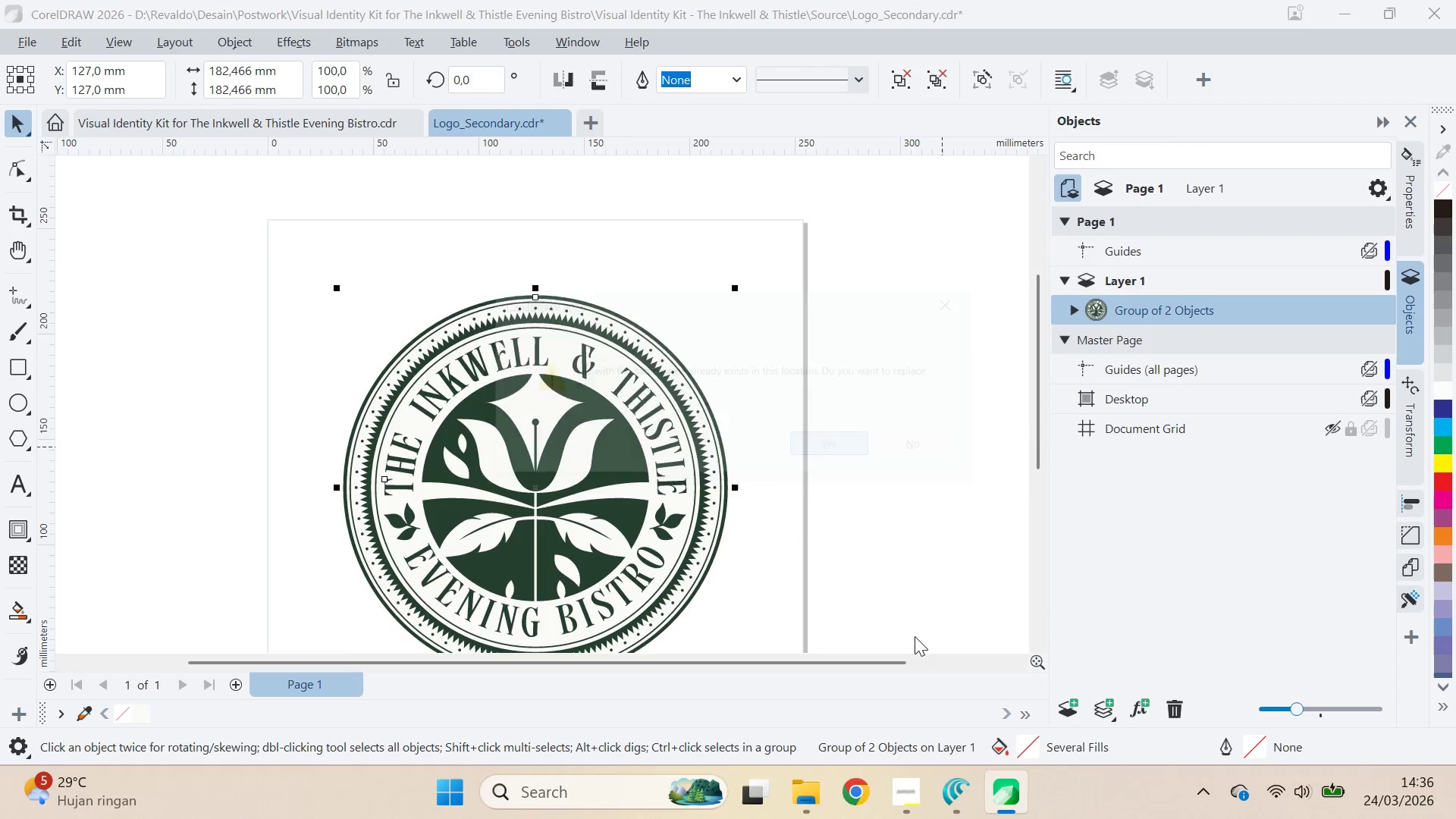 
left_click([971, 457])
 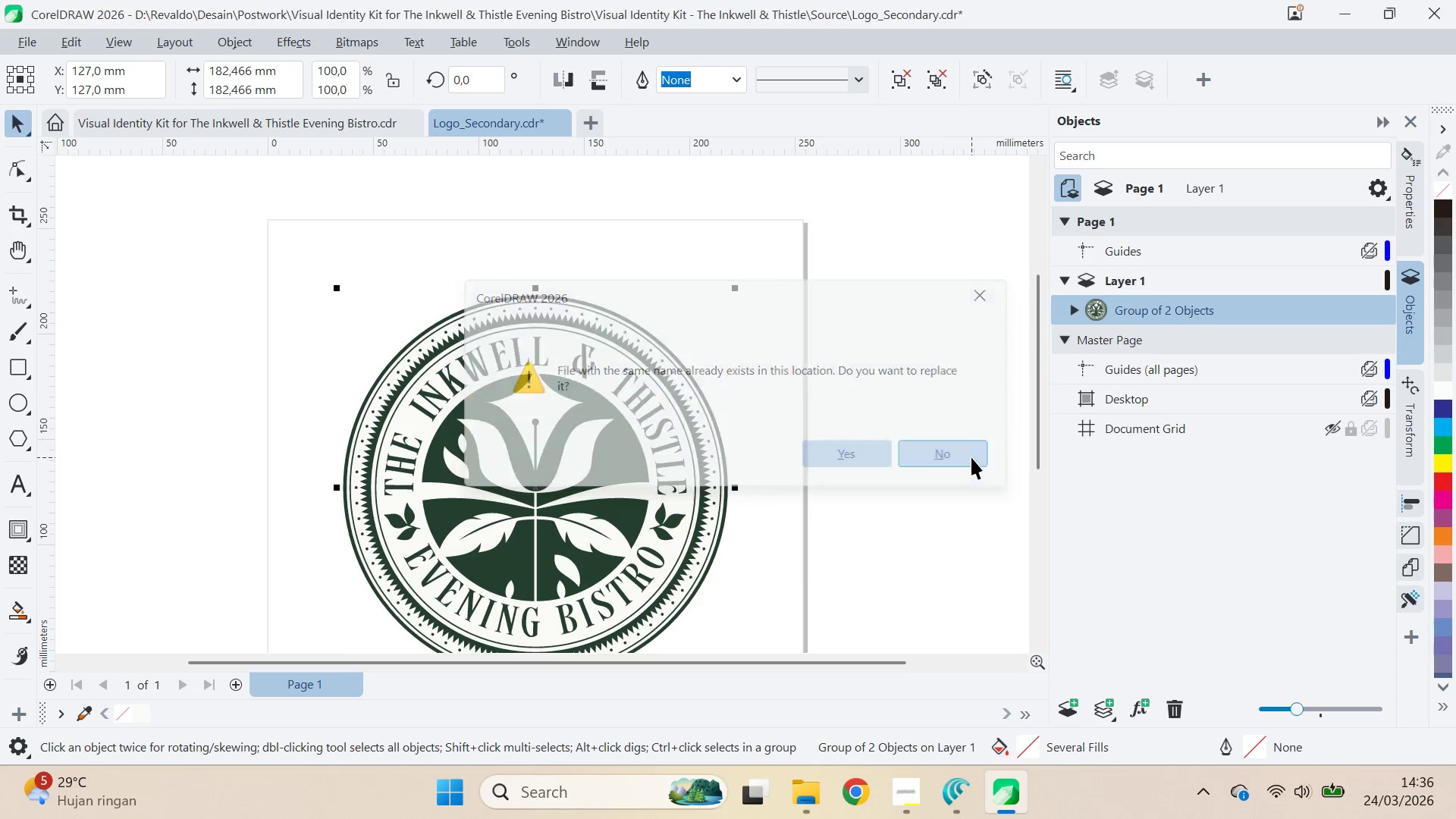 
key(Control+Shift+S)
 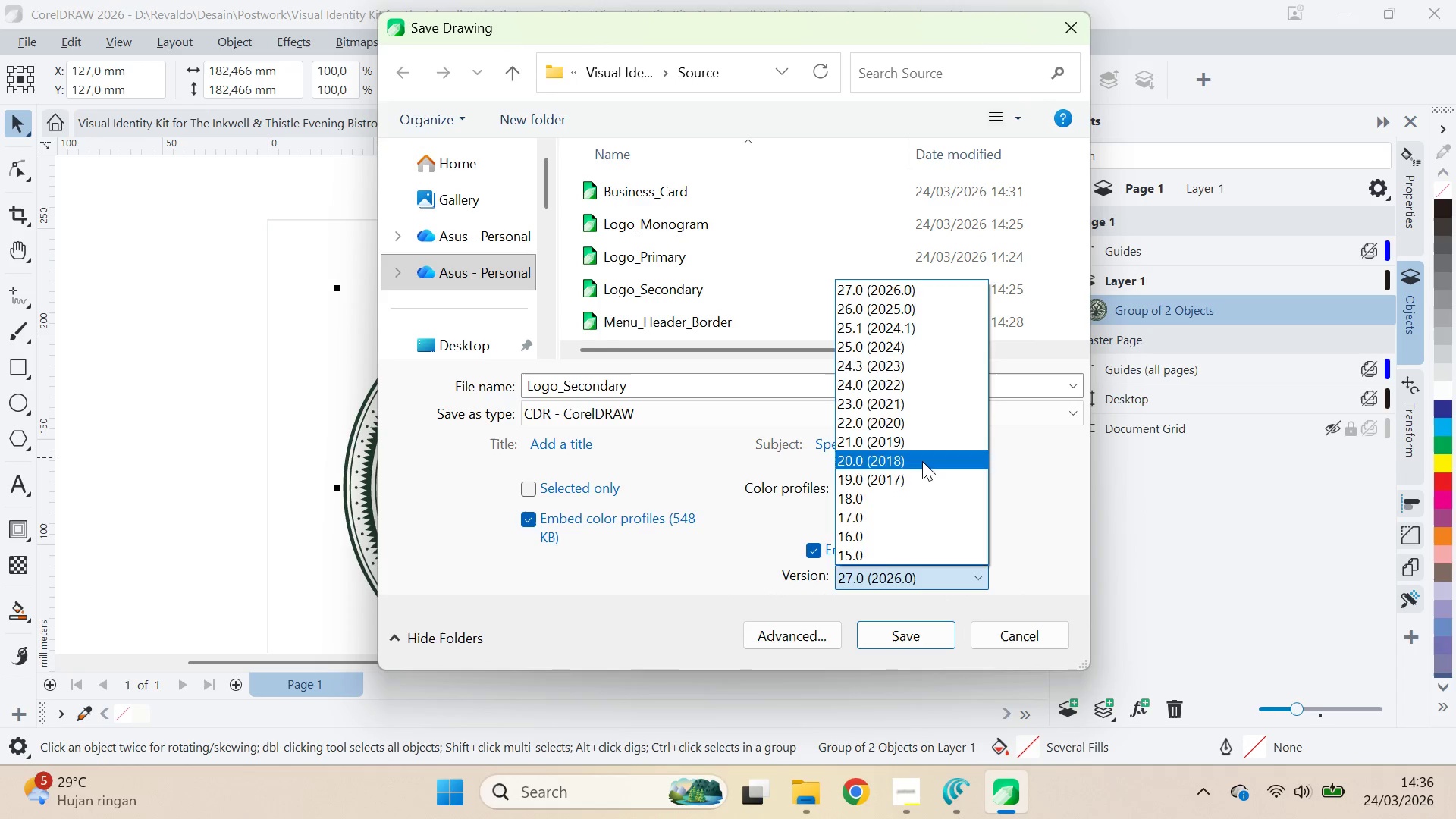 
left_click([934, 634])
 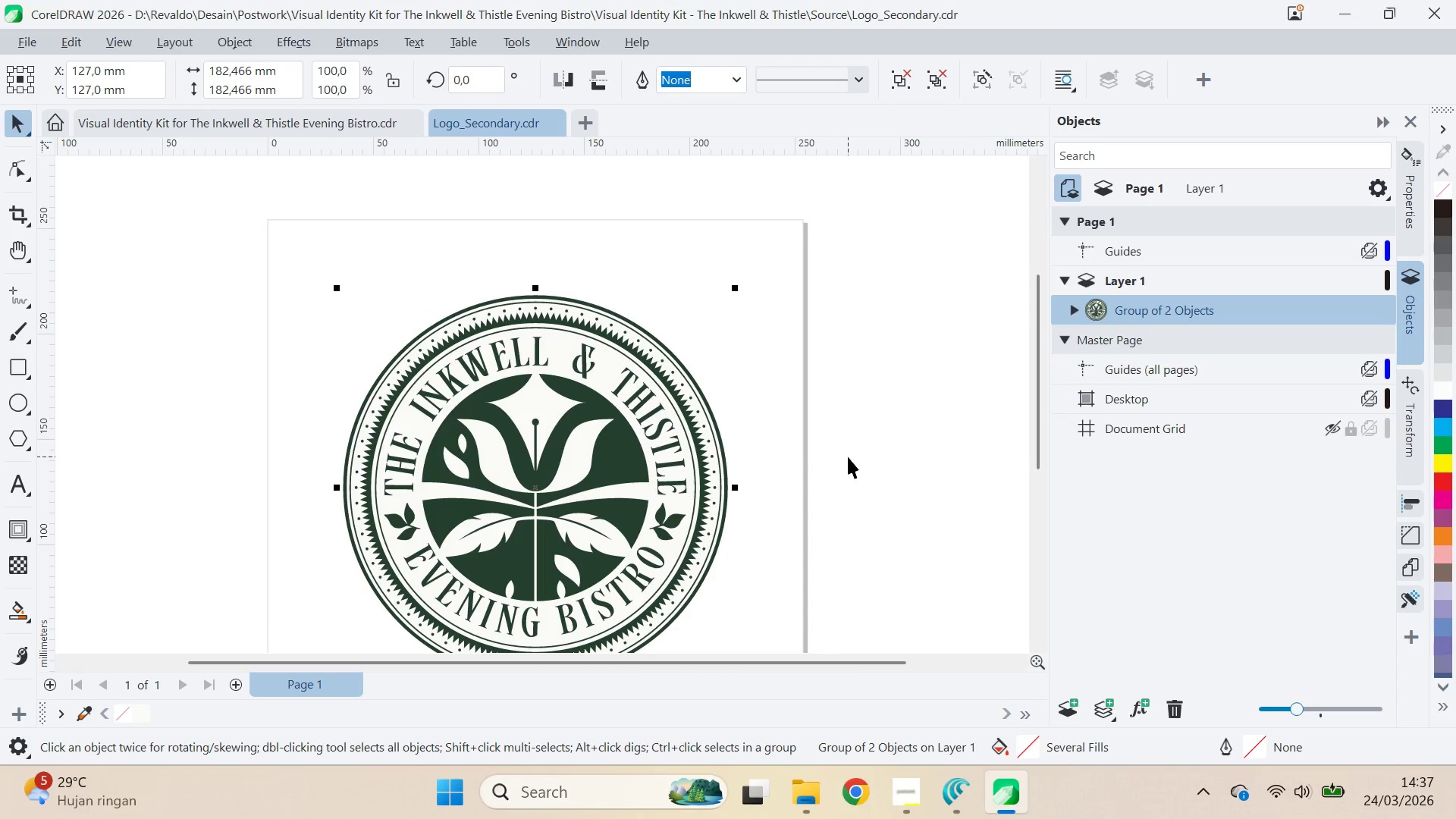 
key(Control+ControlLeft)
 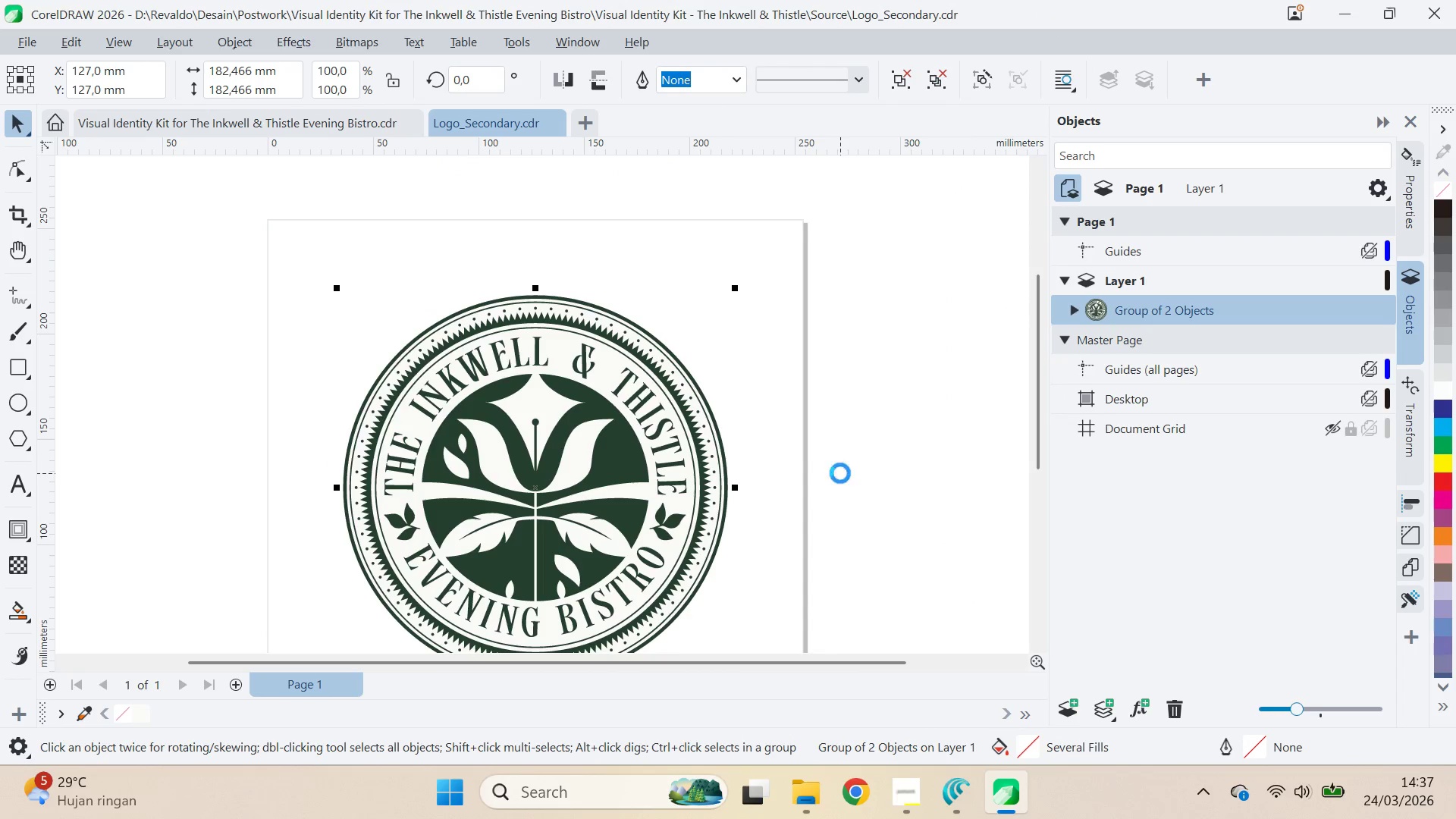 
key(Control+E)
 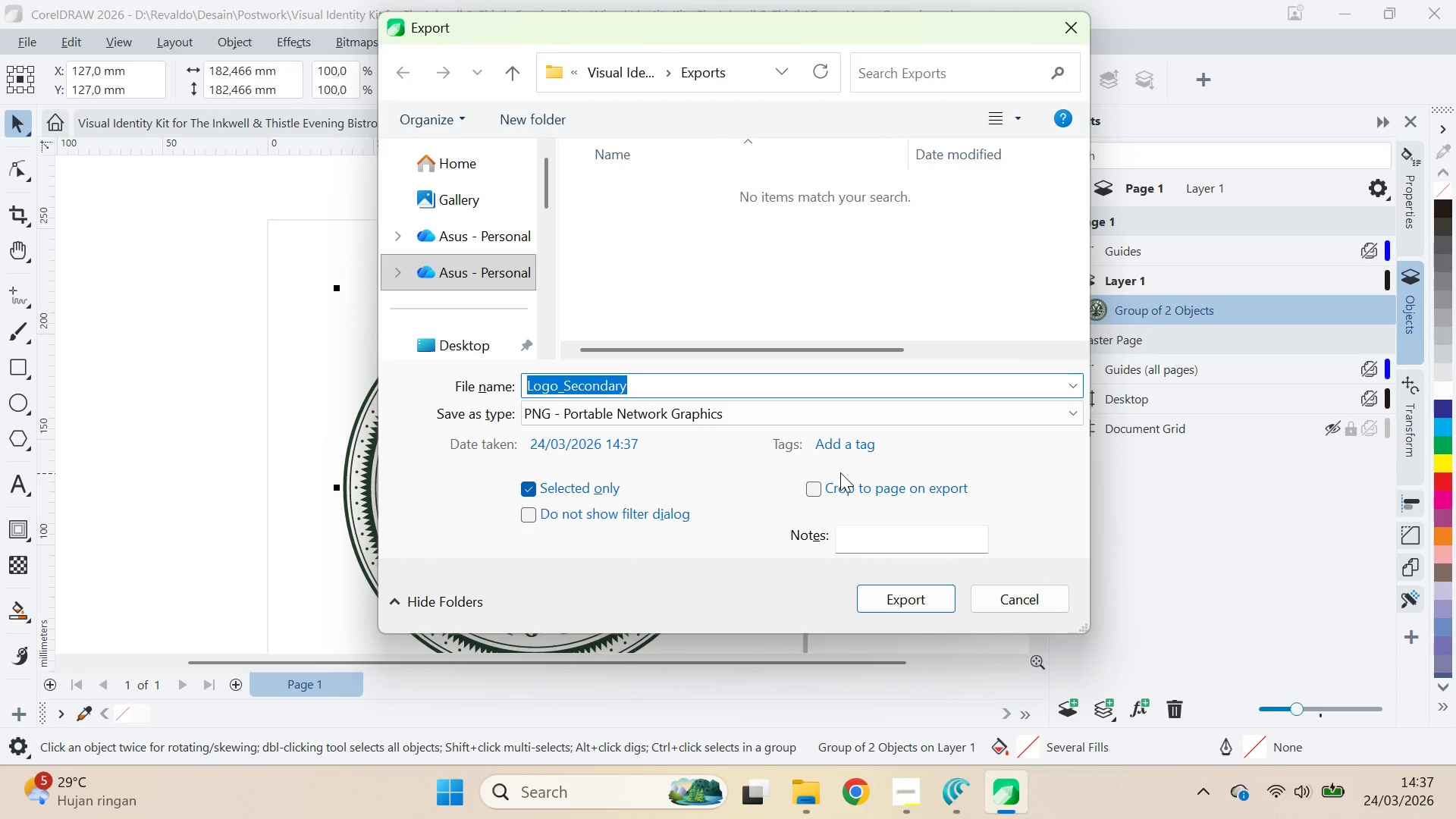 
key(Alt+Tab)
 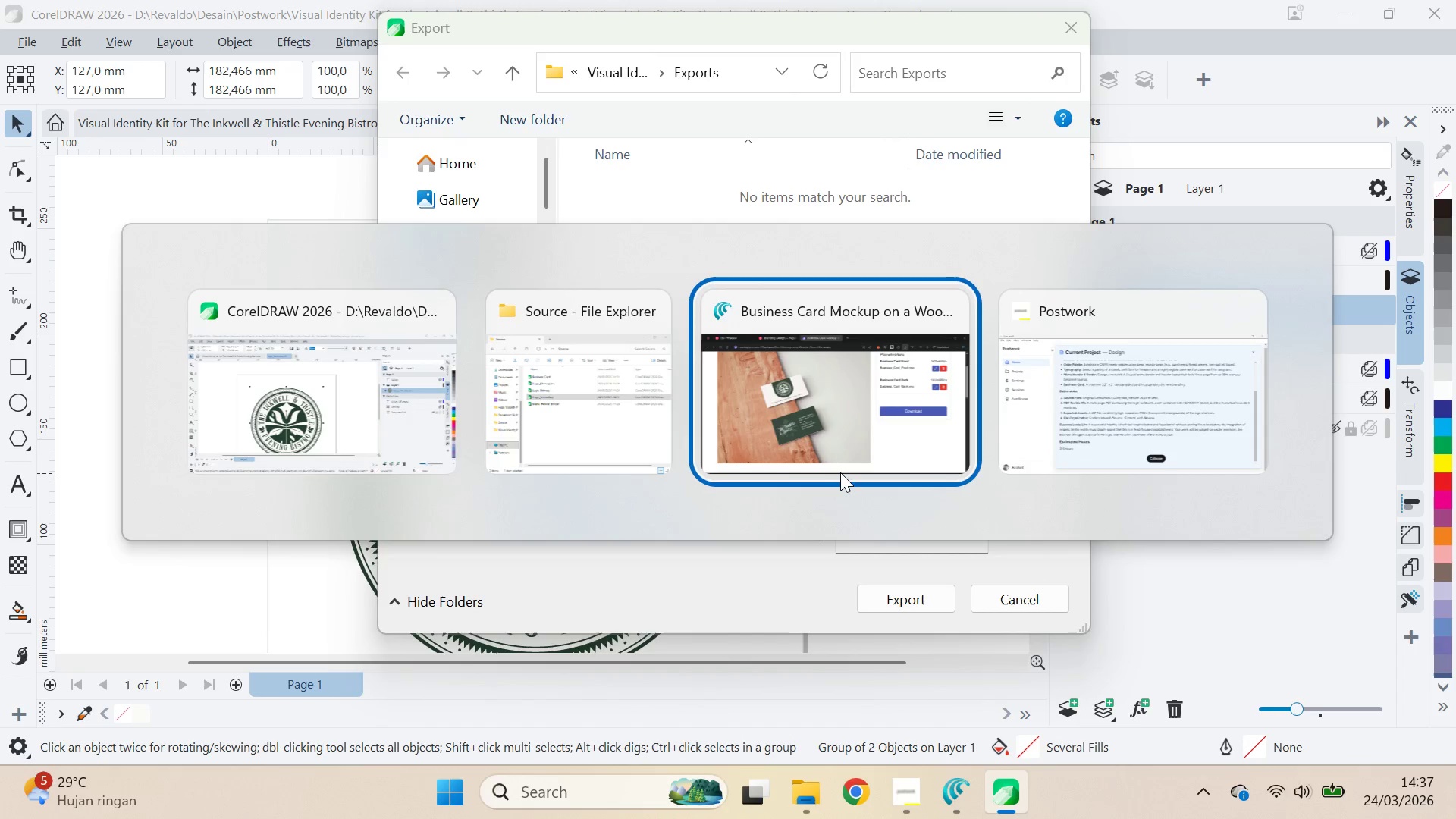 
key(Alt+Tab)
 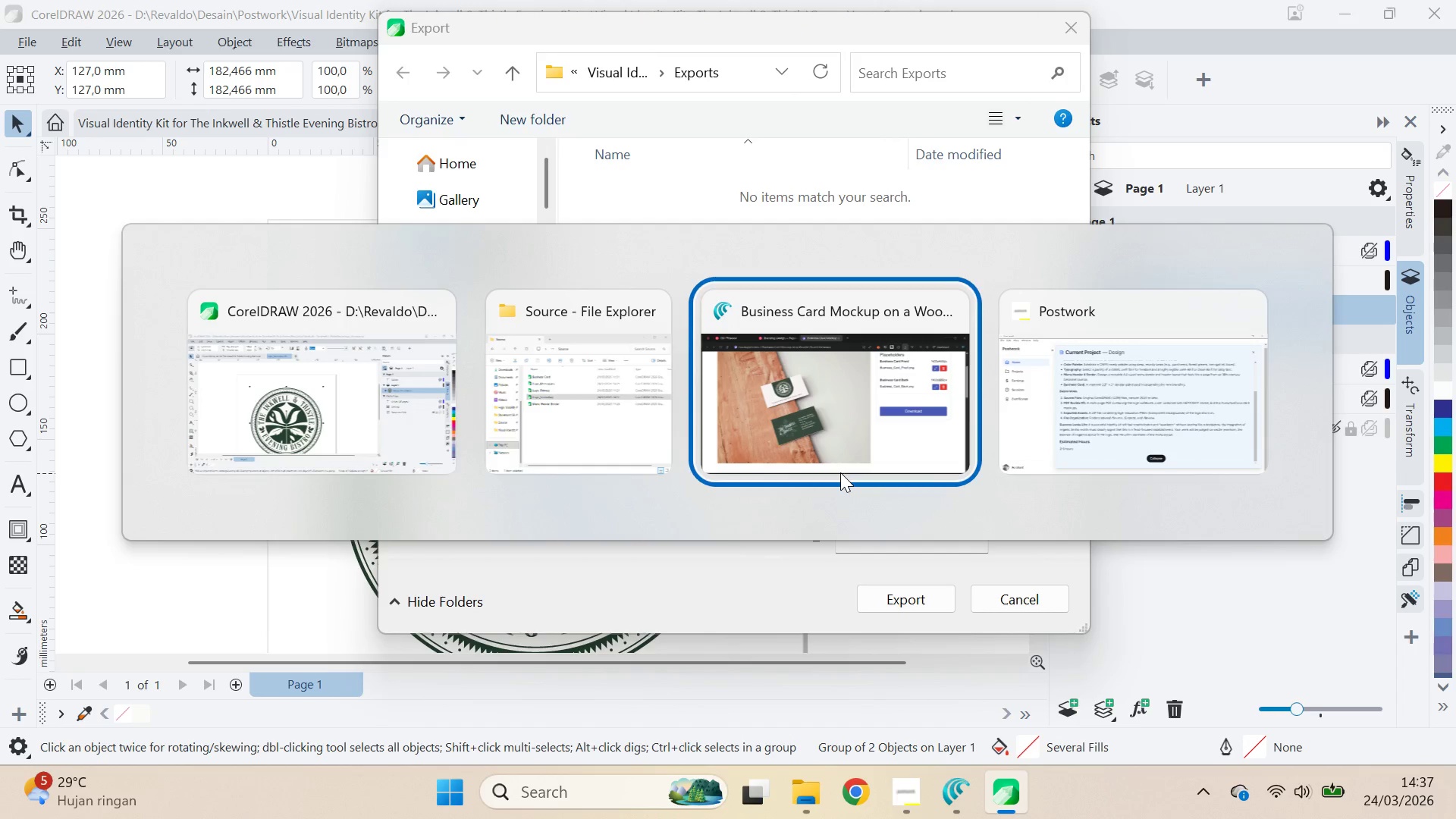 
key(Alt+Tab)